 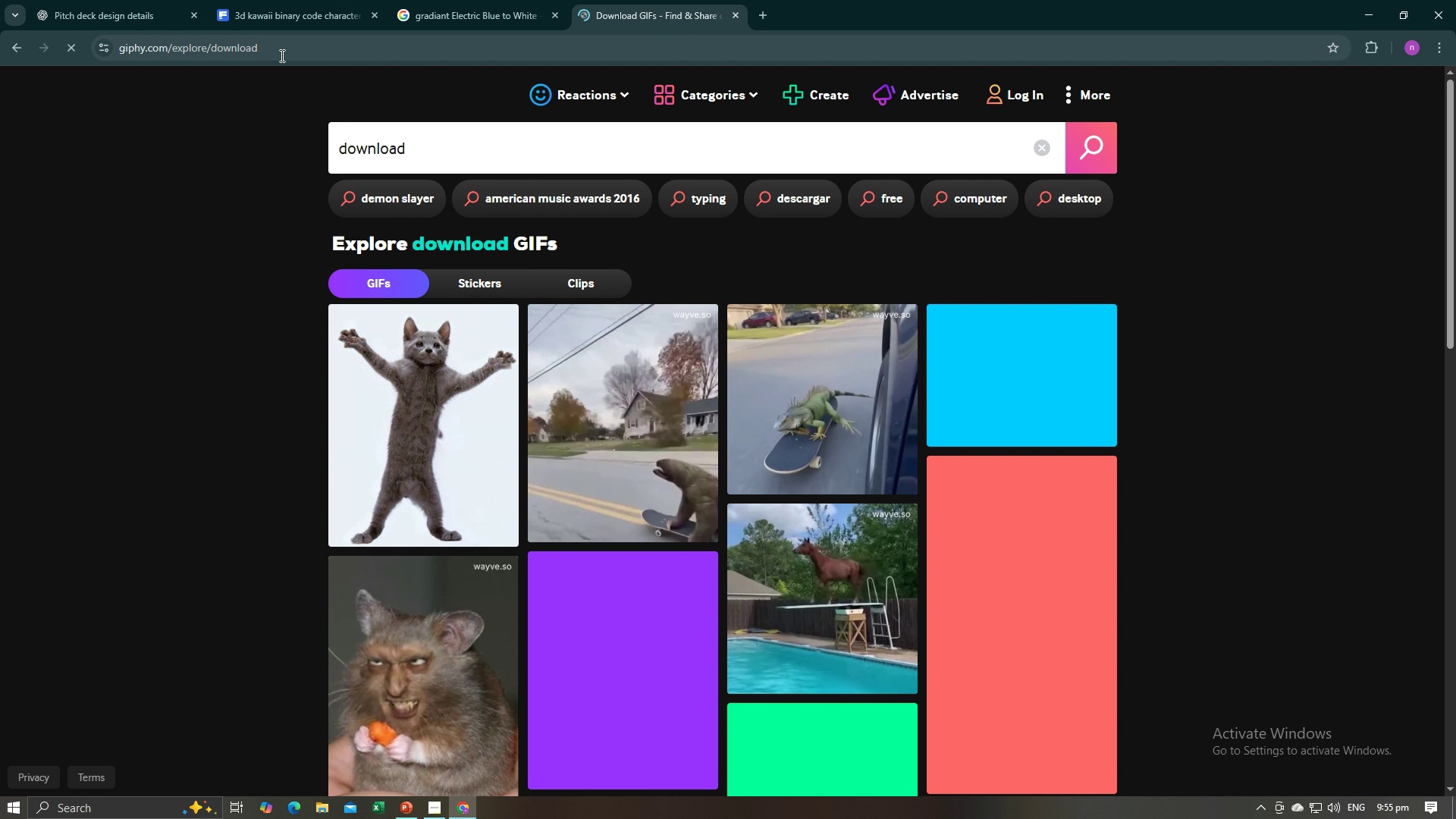 
left_click([482, 138])
 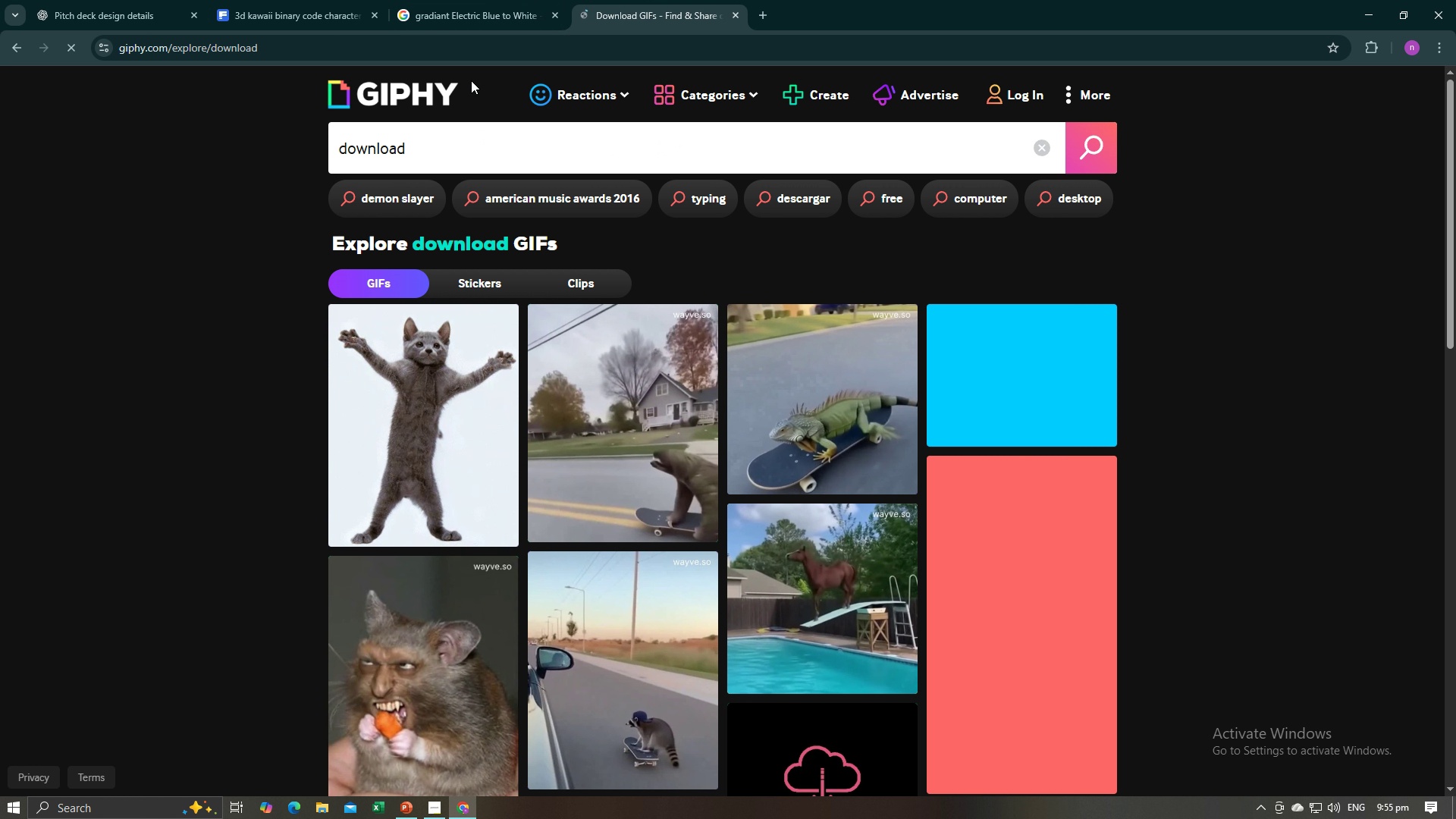 
left_click([299, 6])
 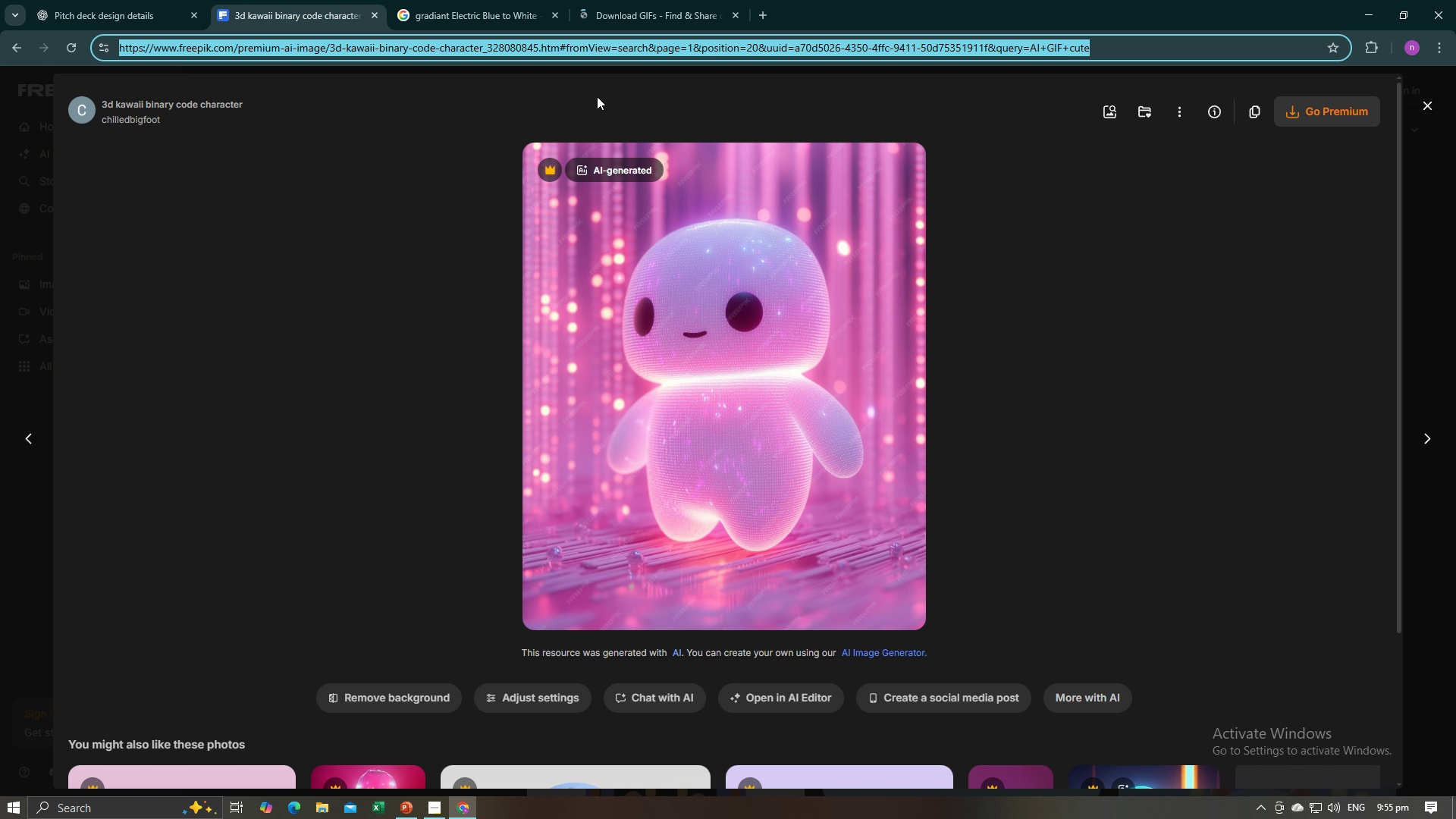 
left_click([622, 0])
 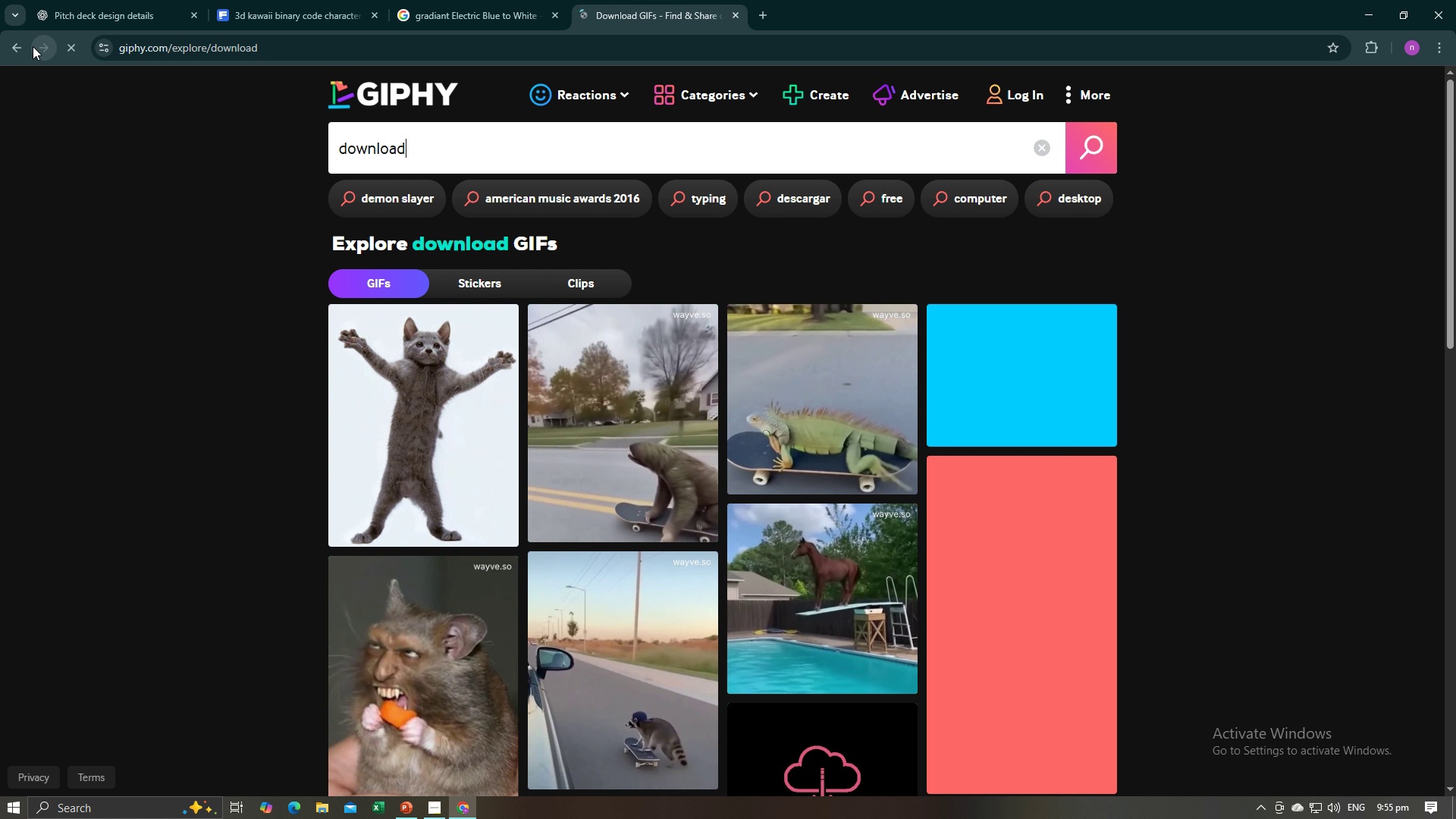 
left_click([8, 47])
 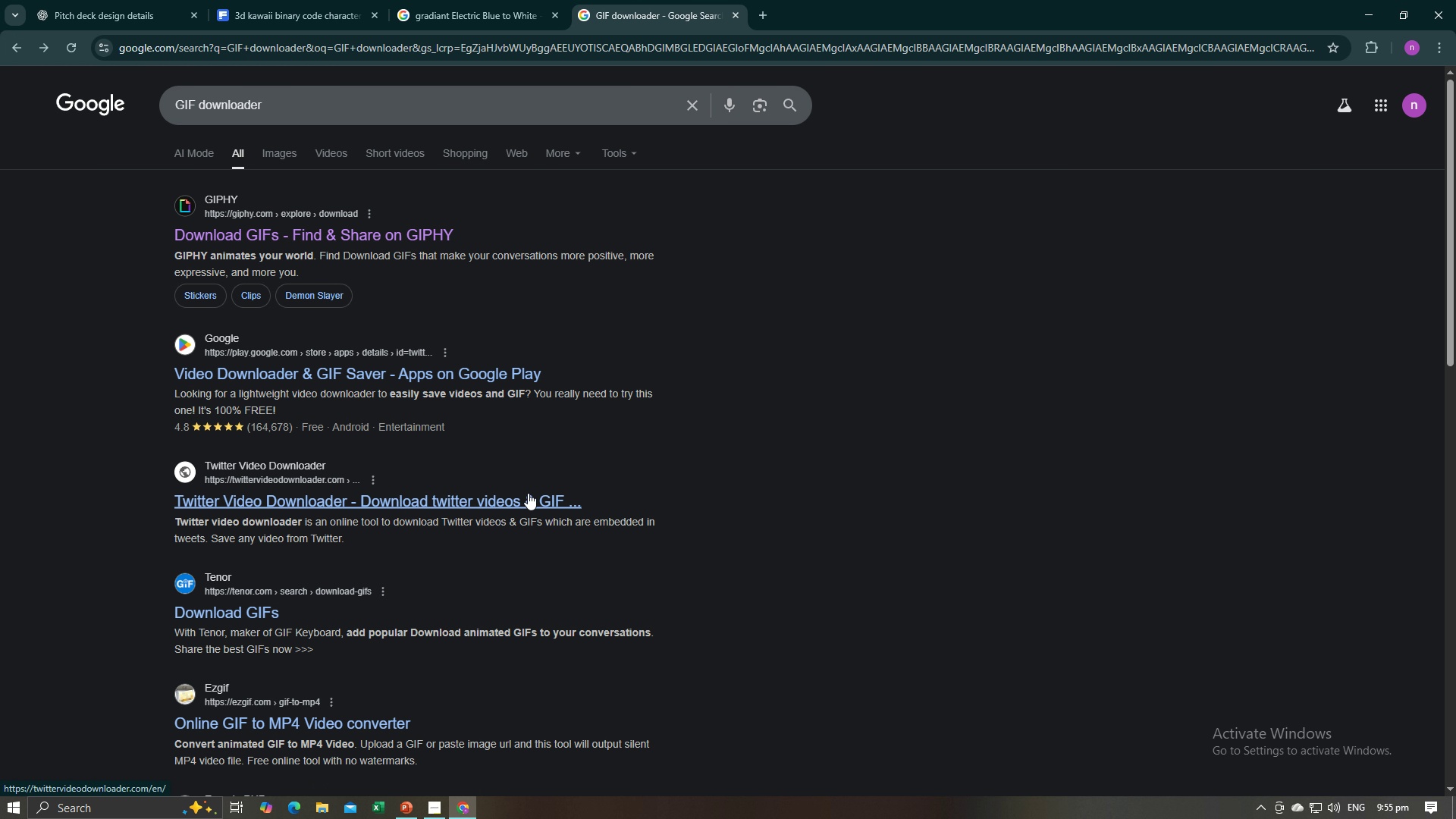 
scroll: coordinate [531, 514], scroll_direction: down, amount: 3.0
 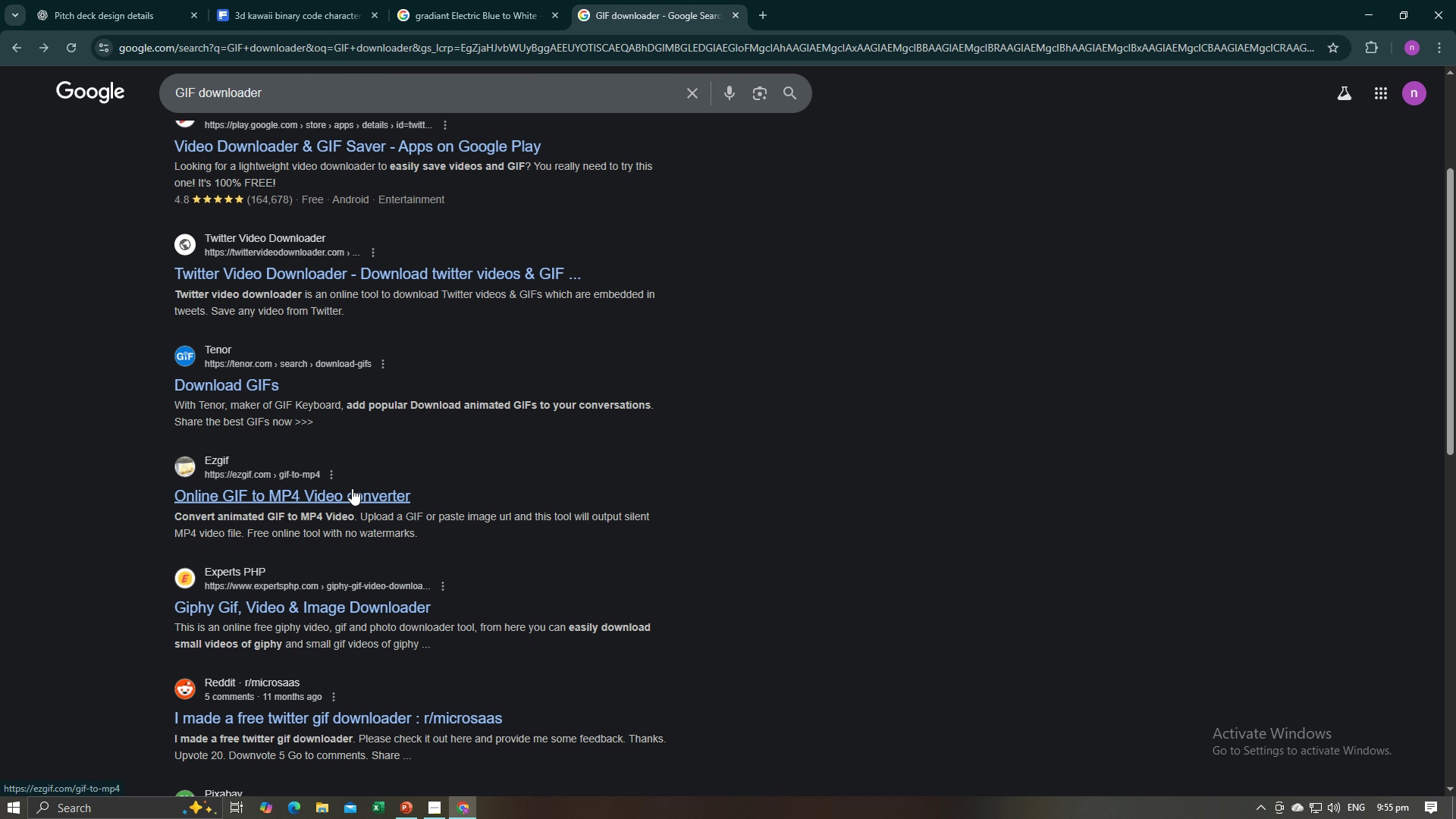 
left_click([352, 491])
 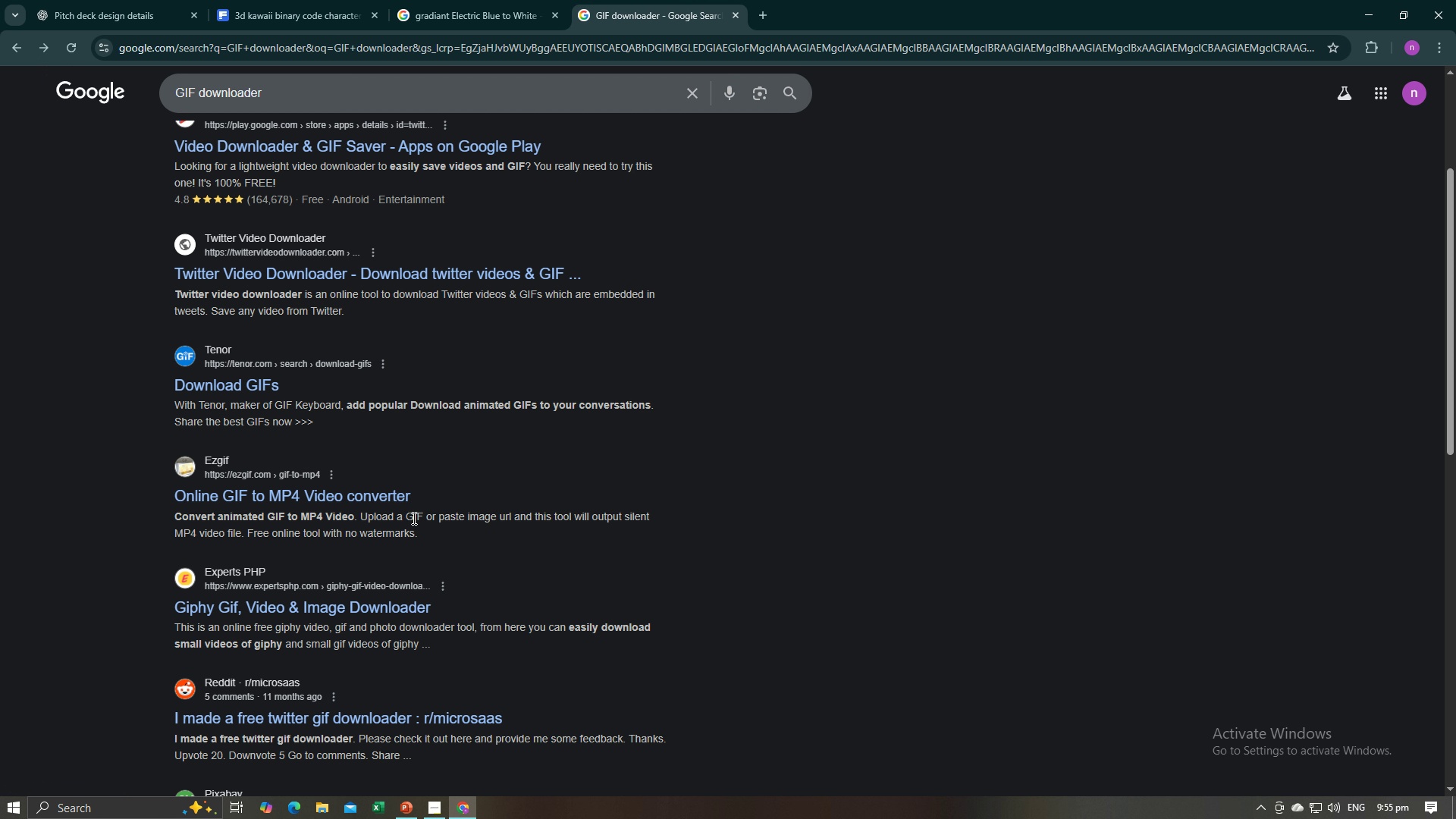 
wait(6.05)
 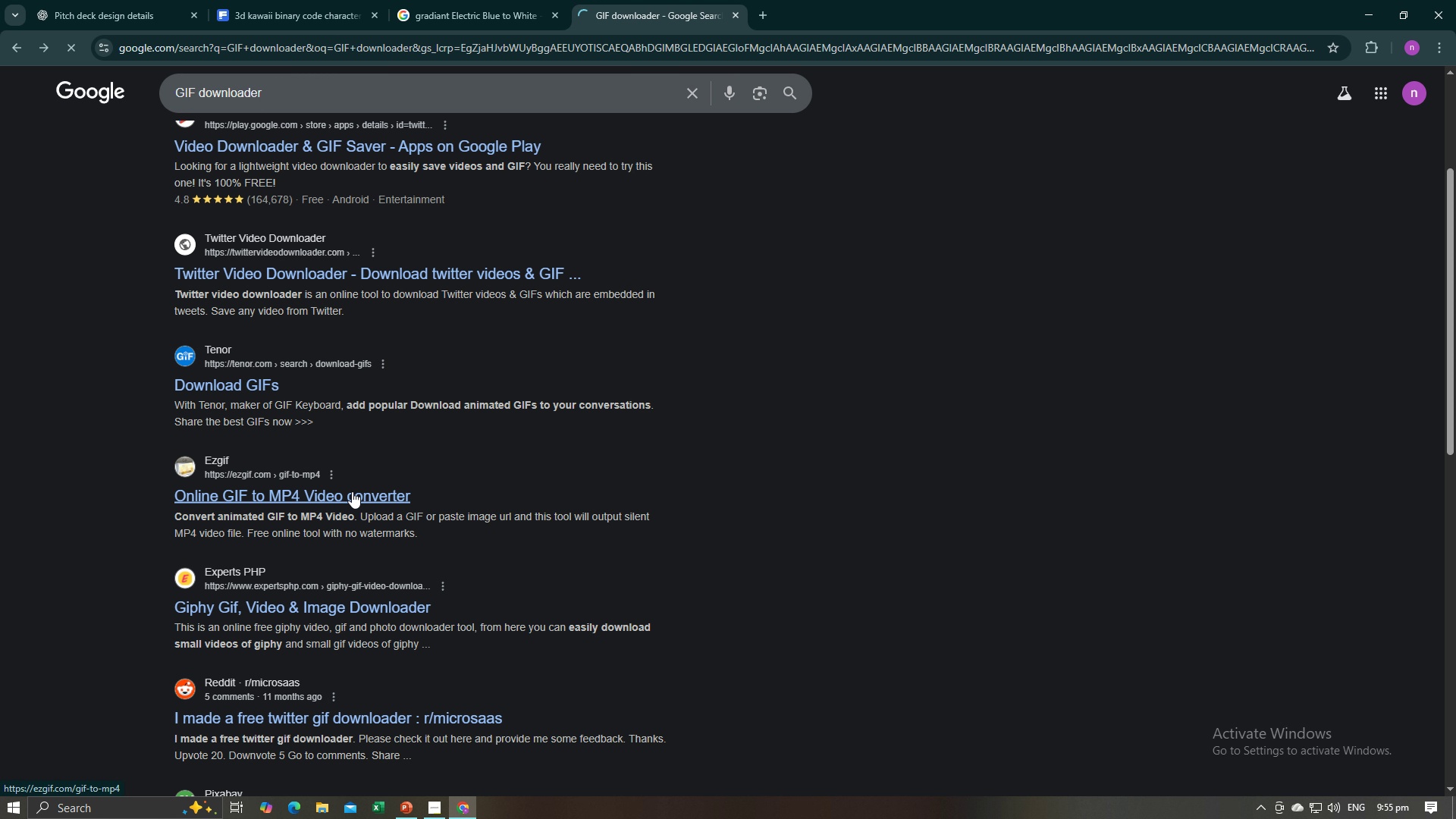 
scroll: coordinate [483, 564], scroll_direction: down, amount: 2.0
 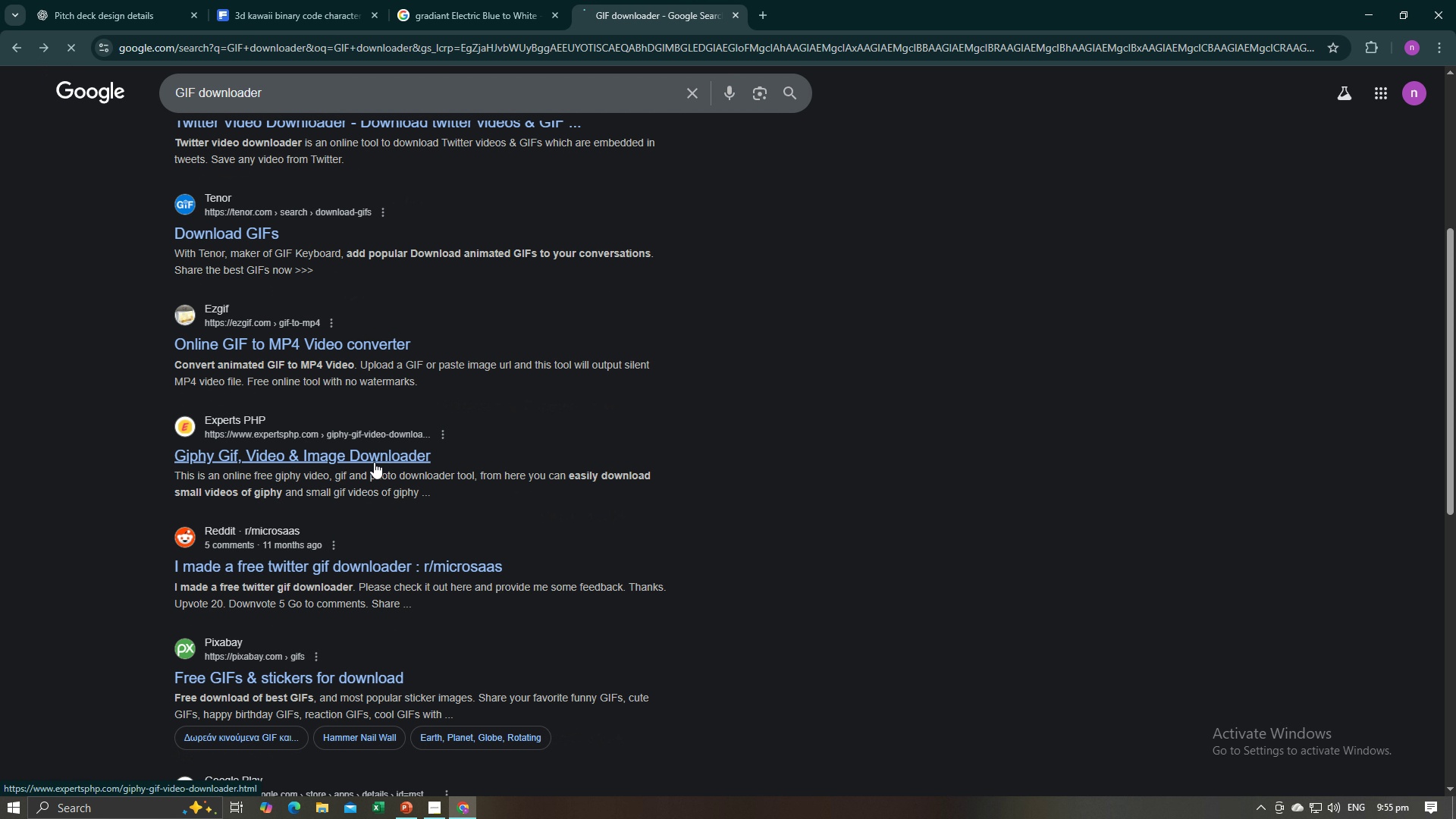 
left_click([374, 462])
 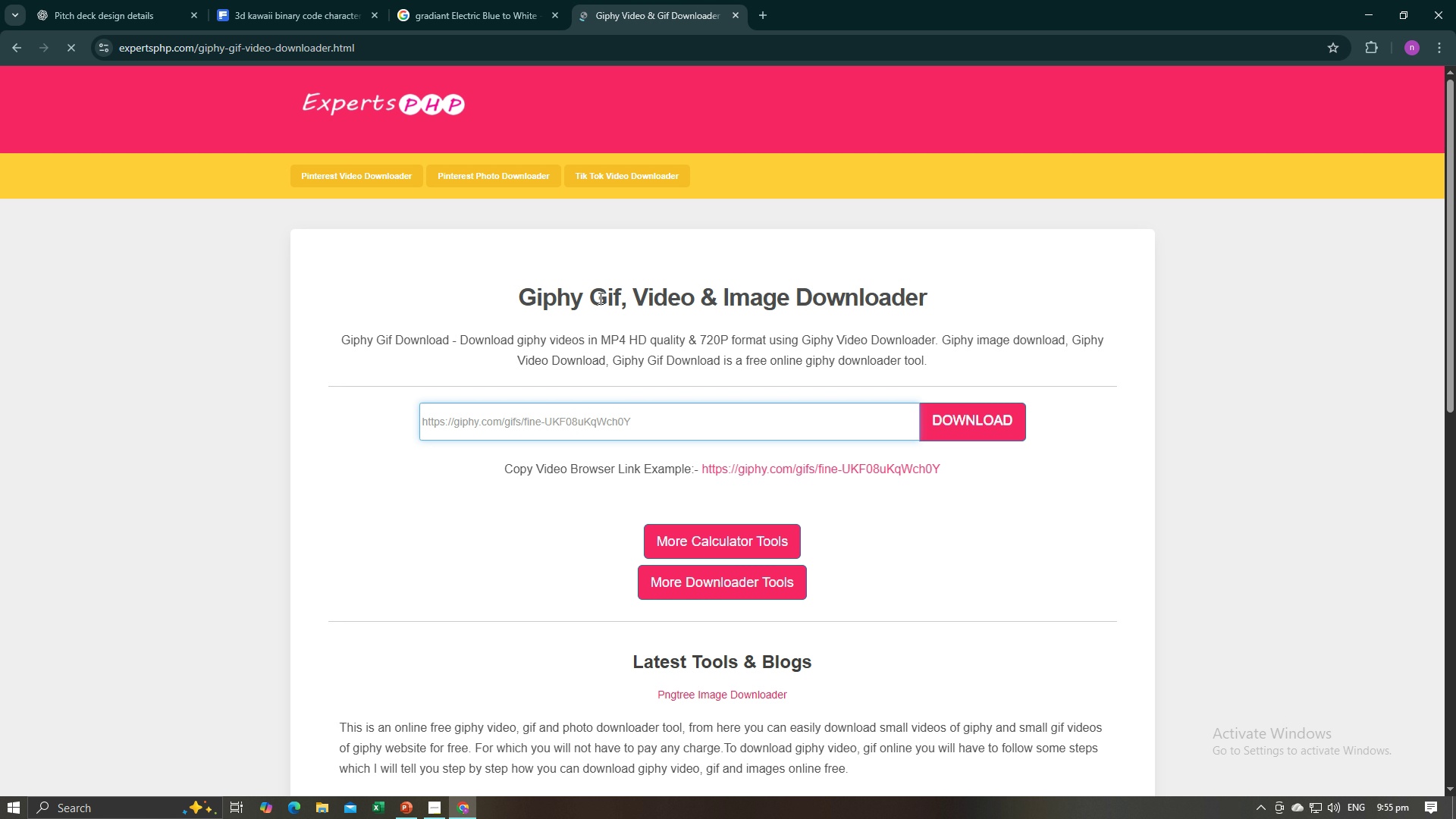 
left_click([286, 0])
 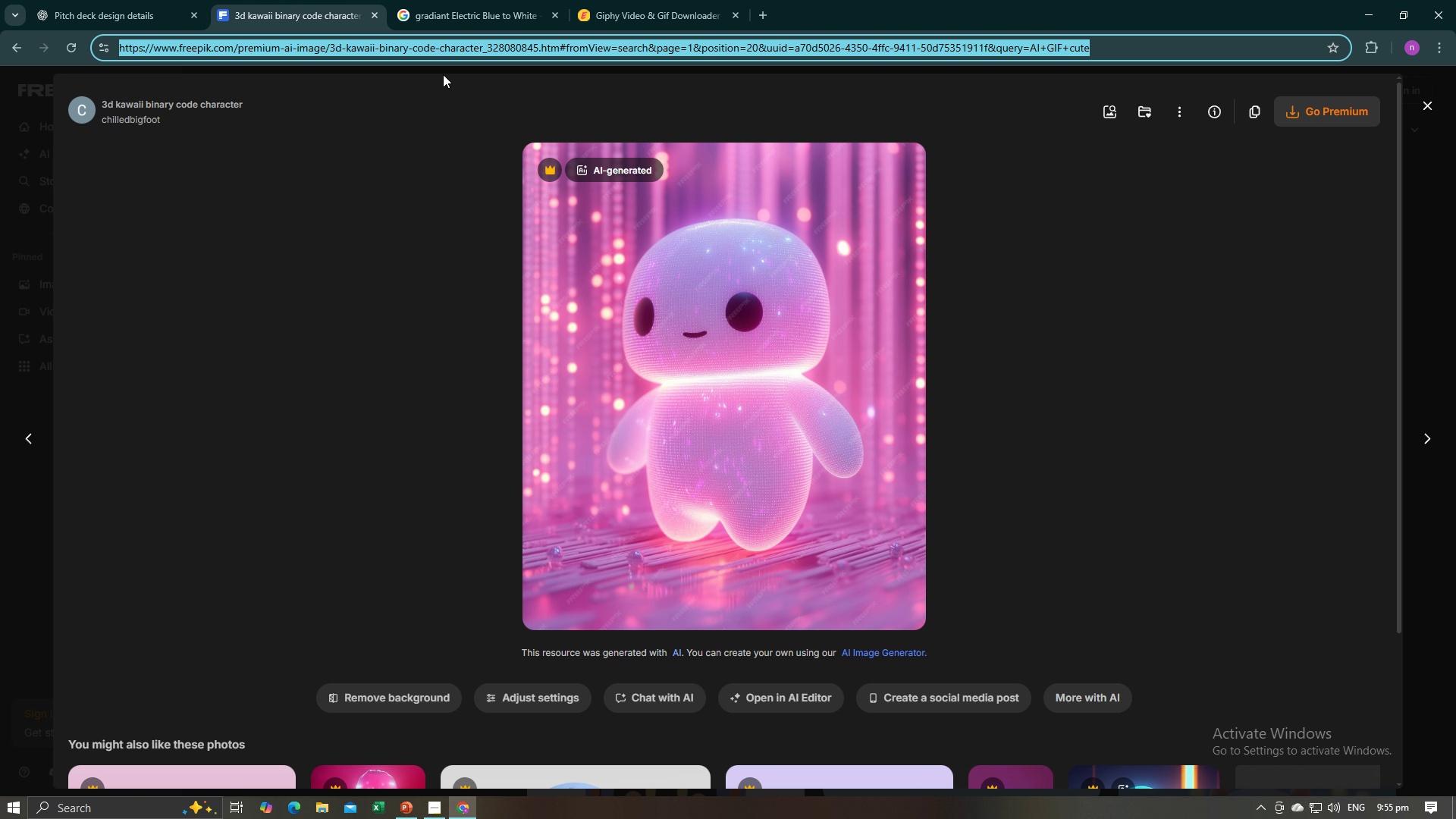 
key(Control+C)
 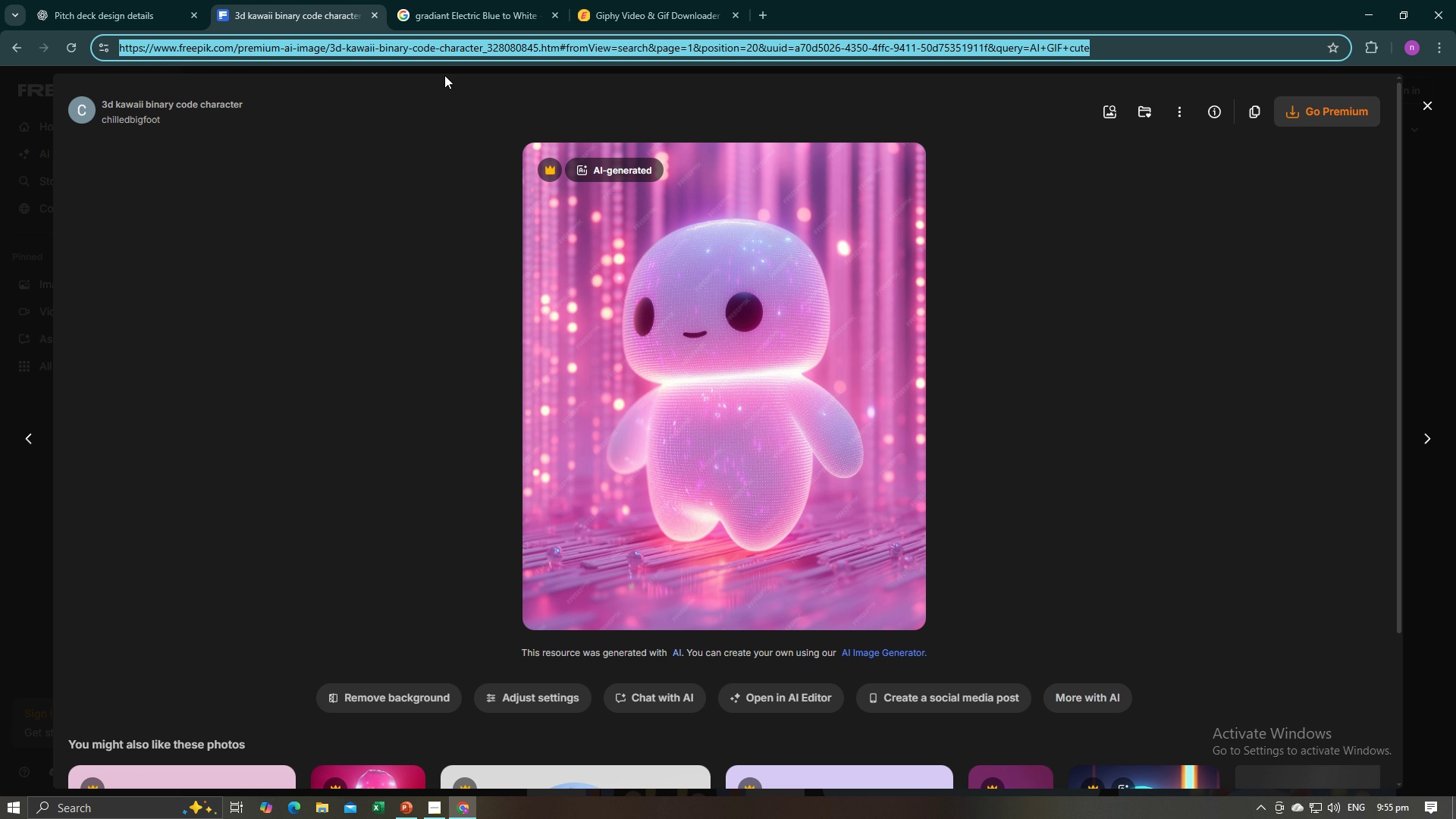 
key(Control+C)
 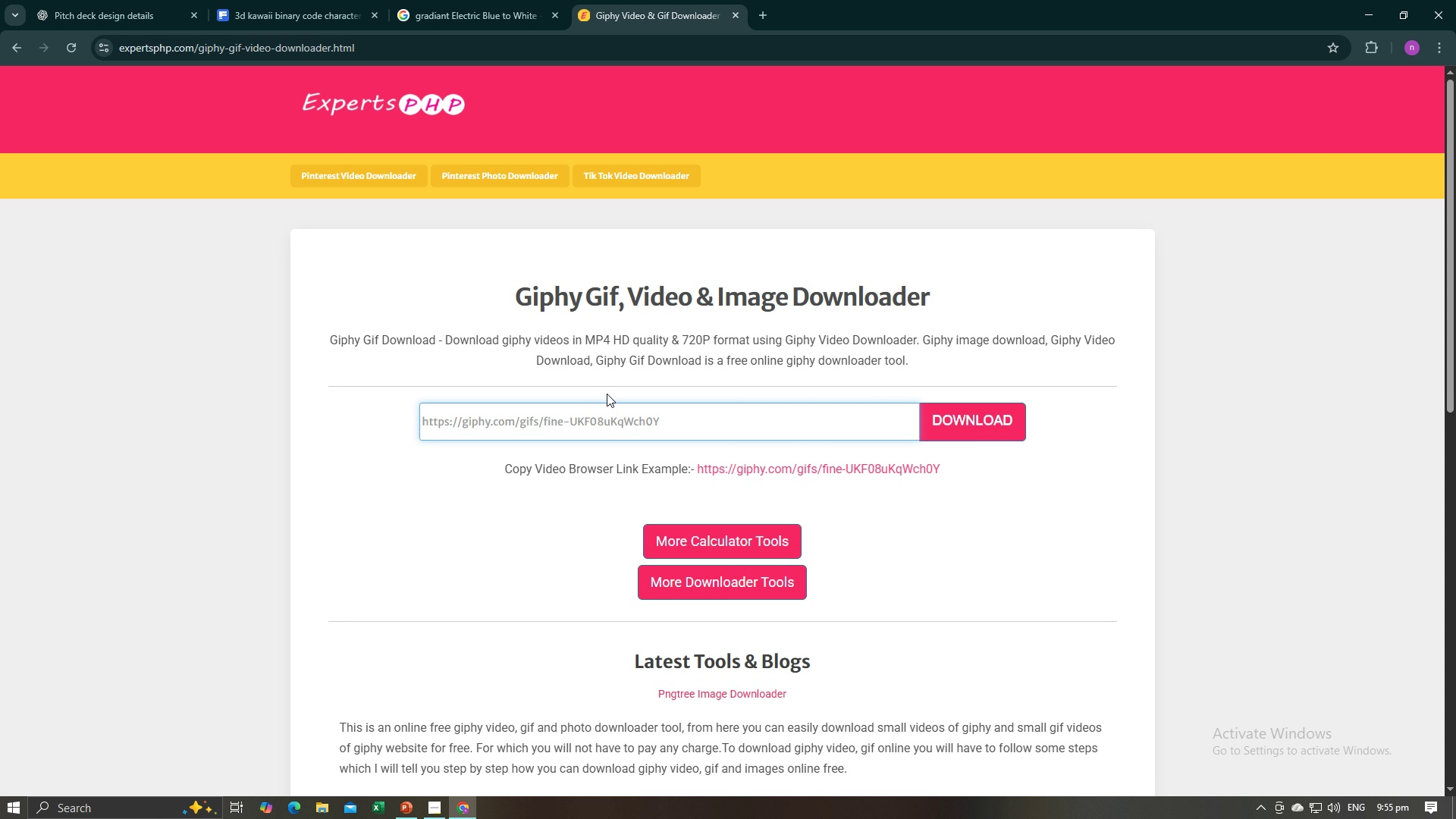 
key(Control+V)
 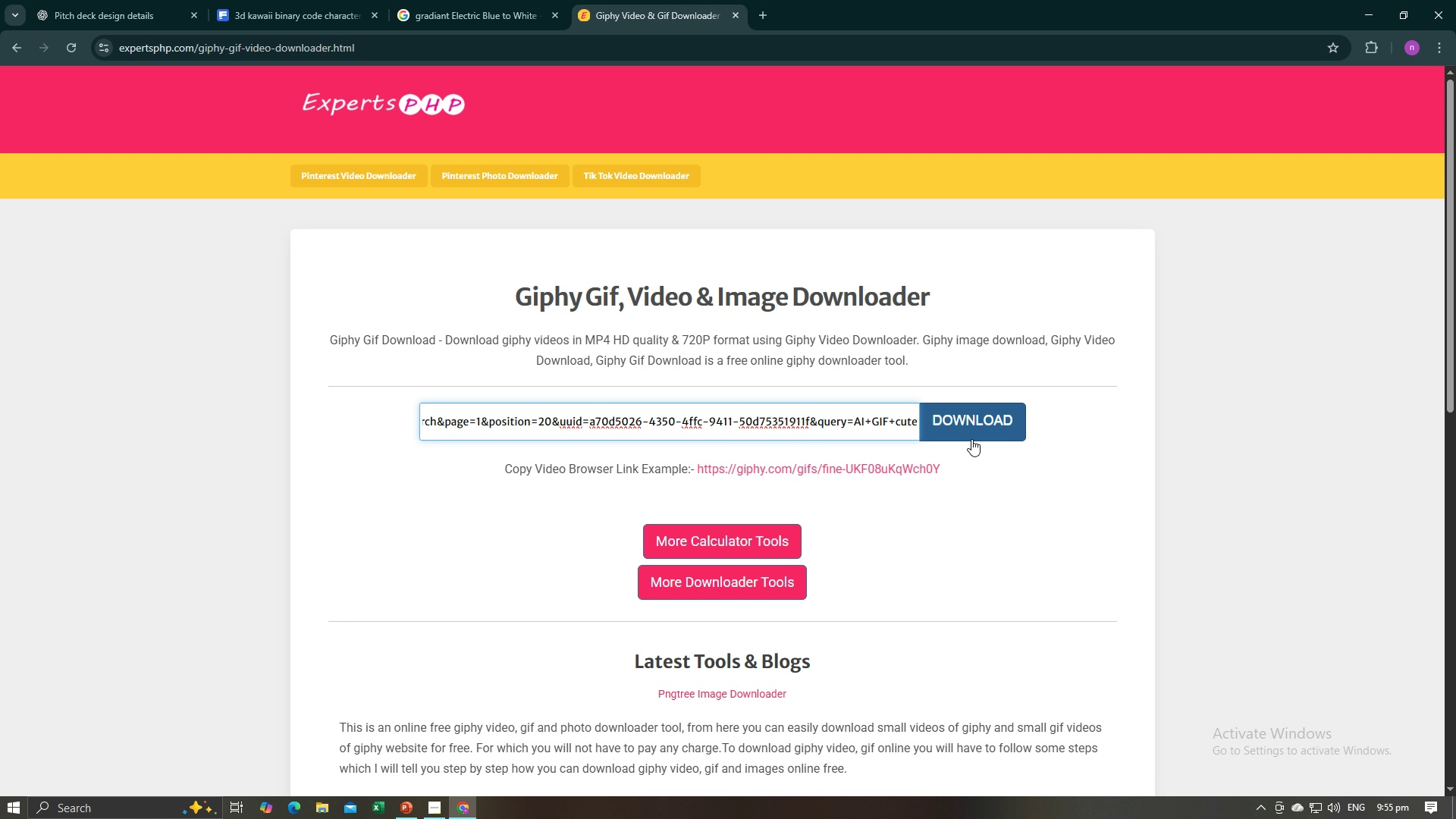 
left_click([971, 431])
 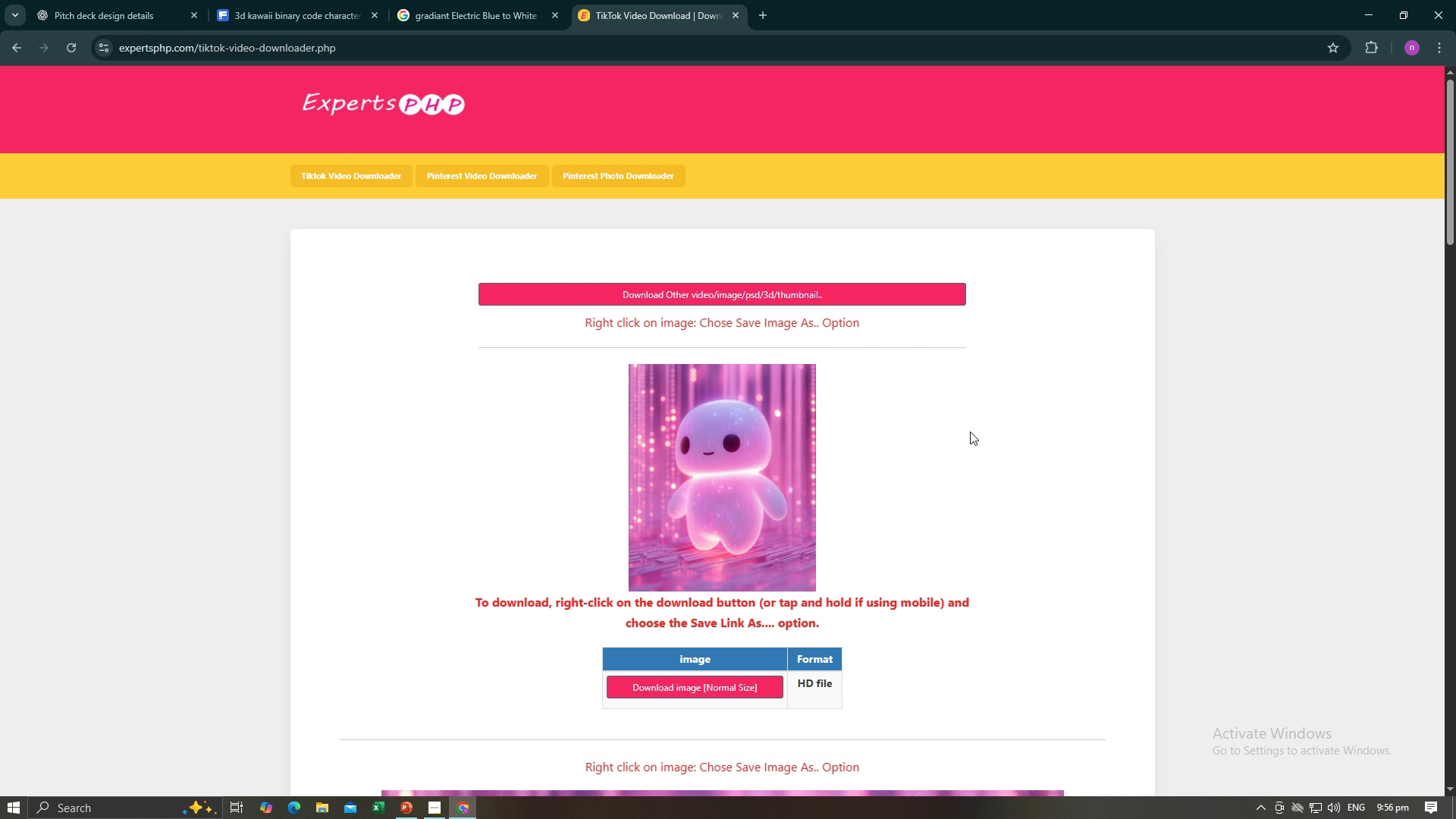 
wait(25.34)
 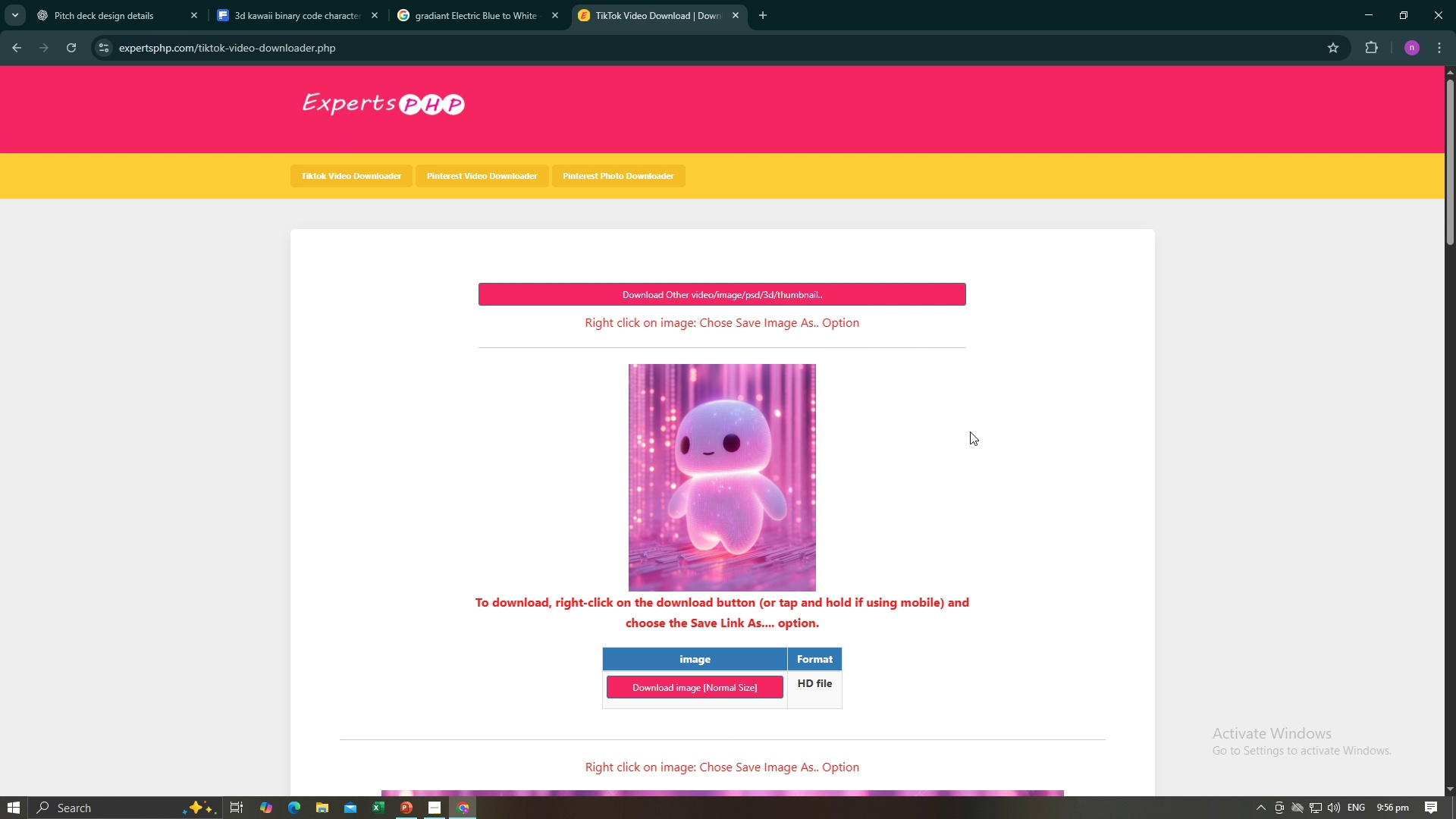 
left_click([742, 661])
 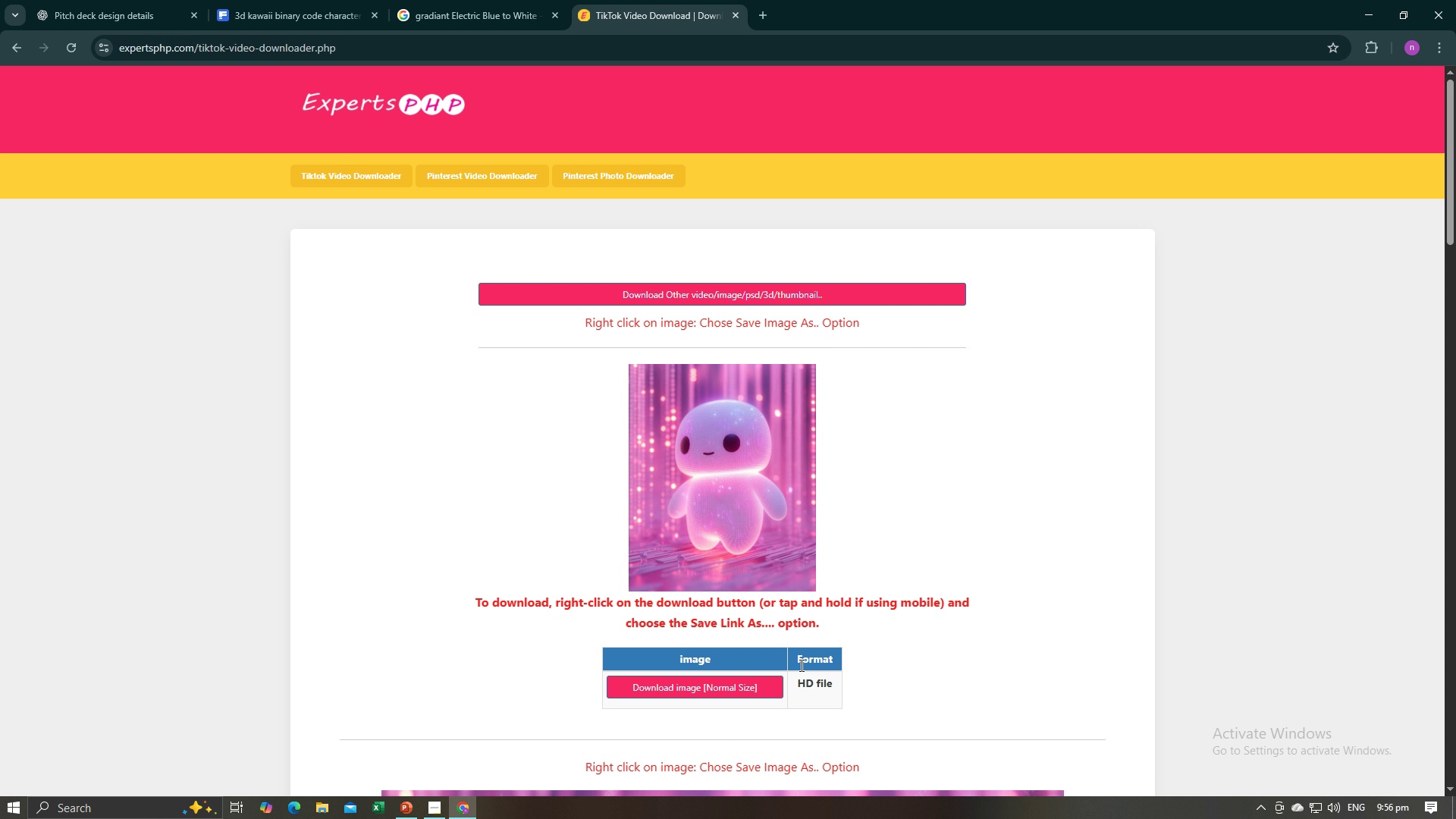 
double_click([807, 662])
 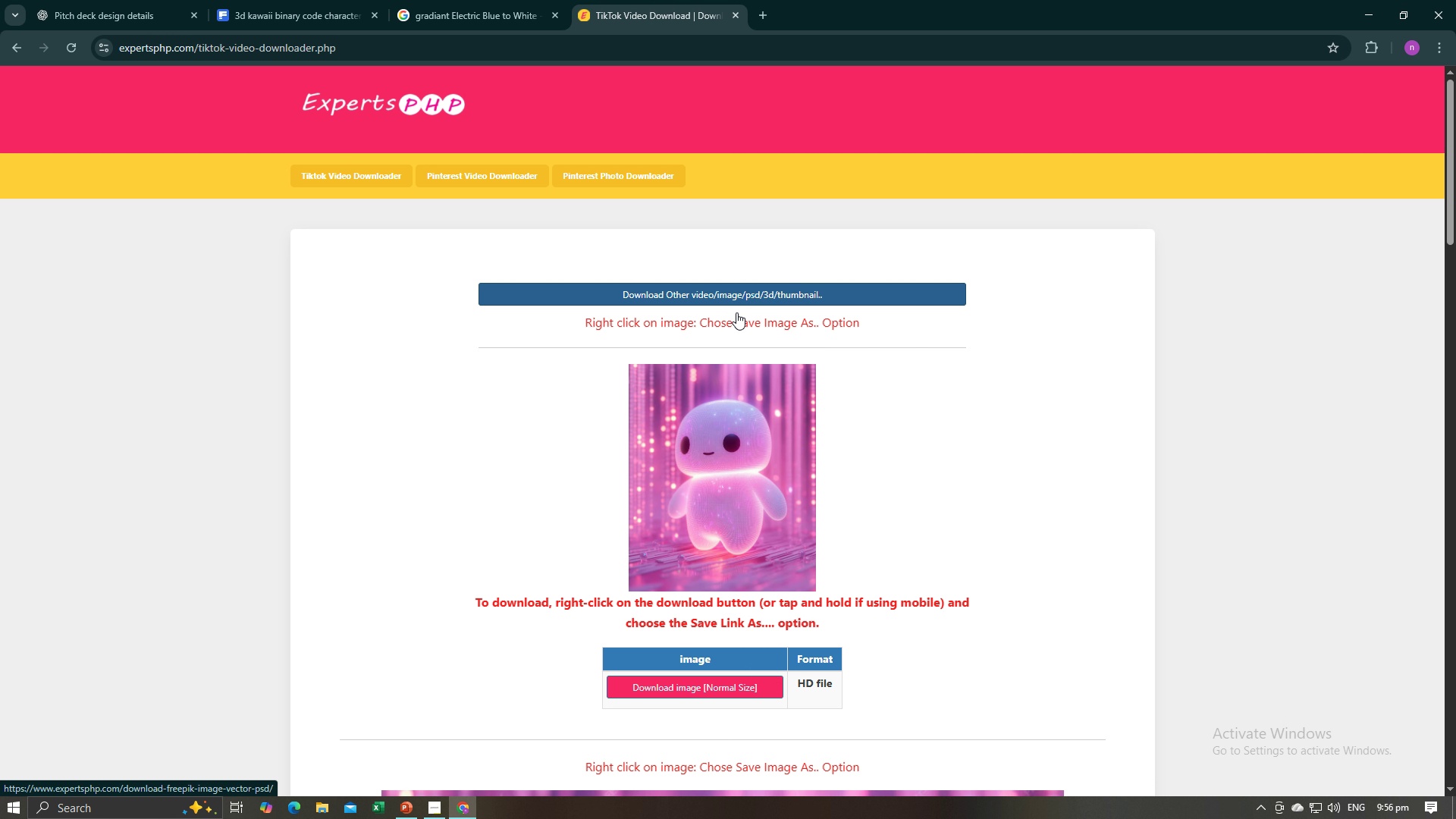 
wait(8.99)
 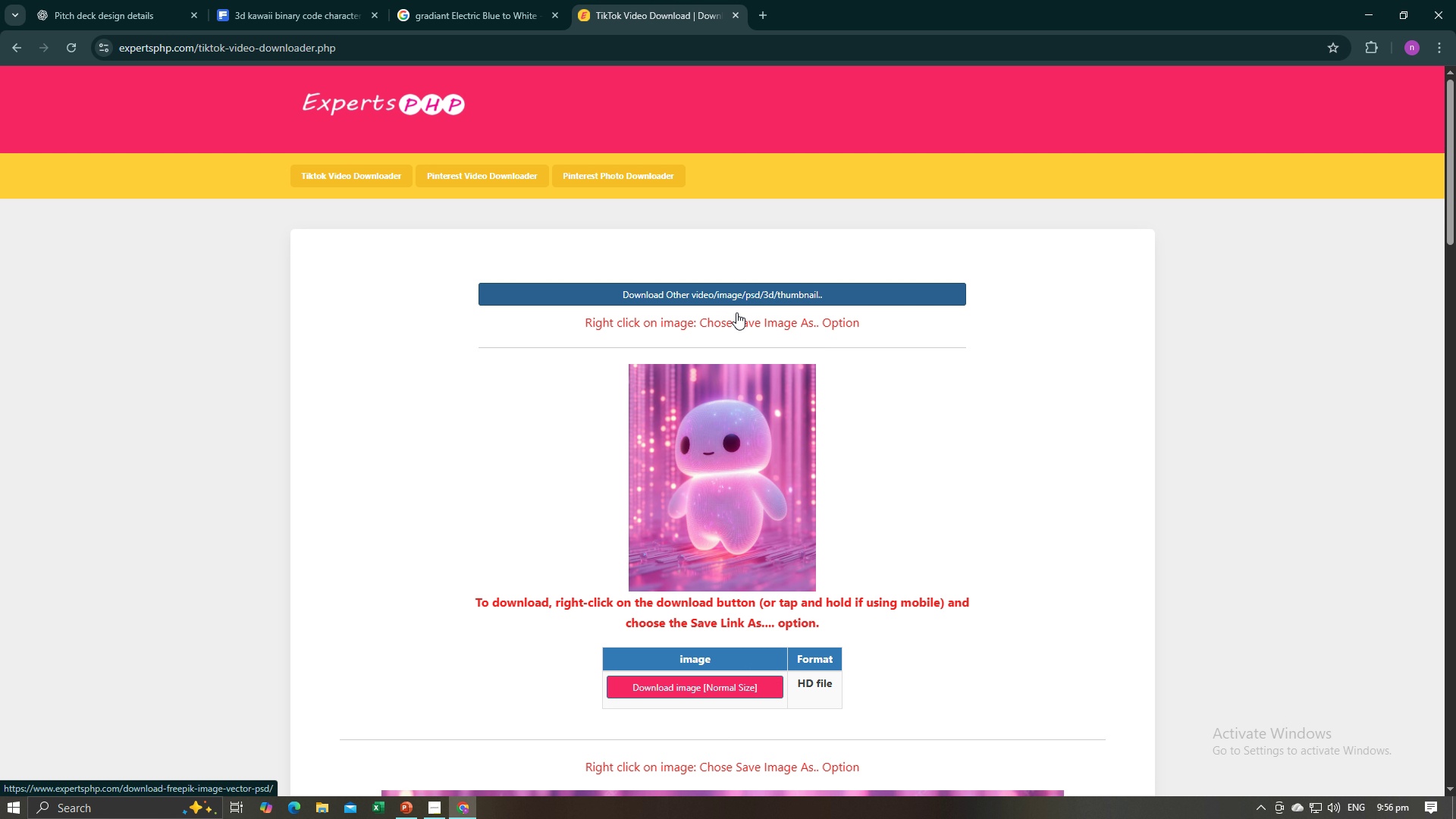 
mouse_move([749, 690])
 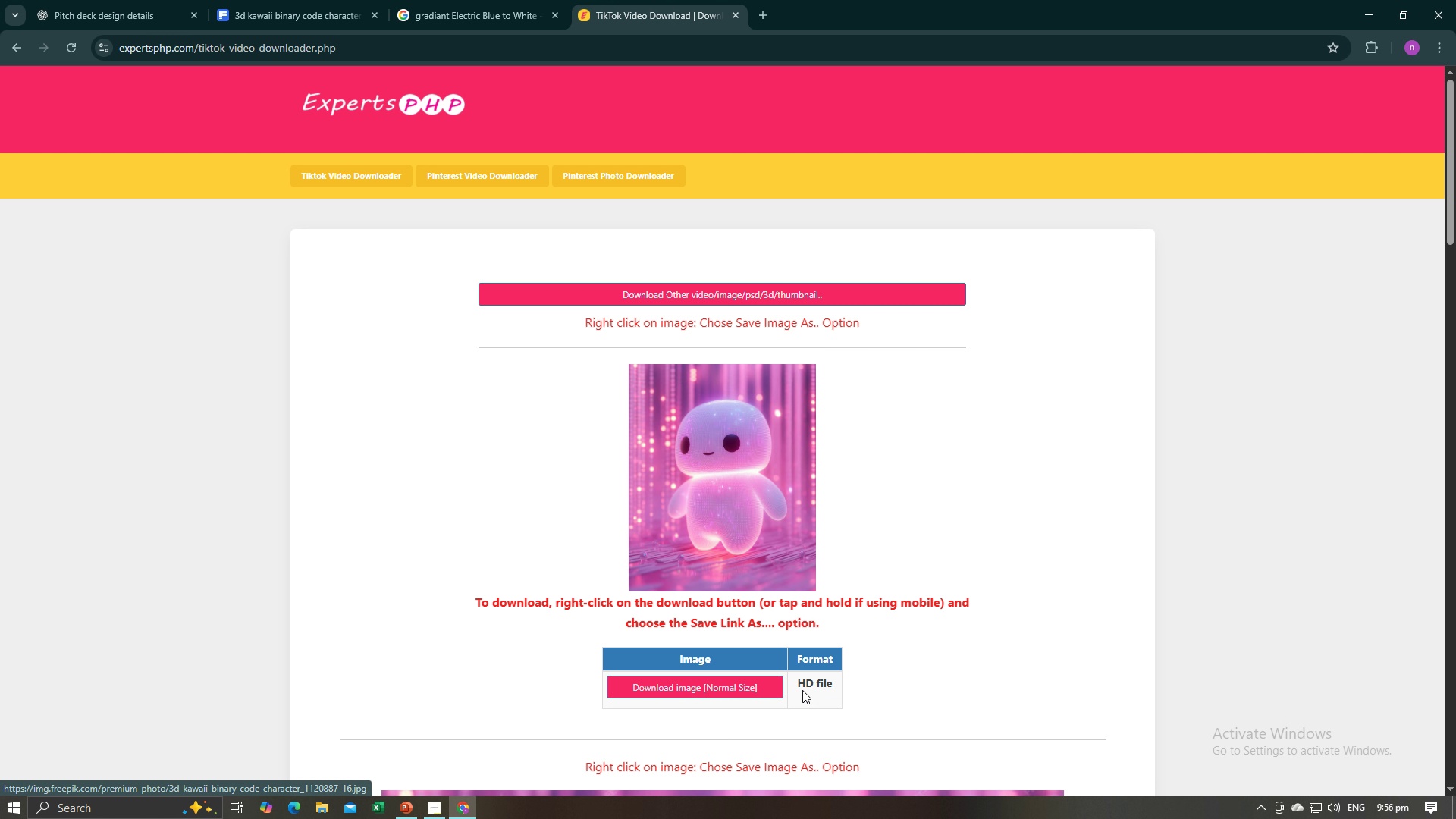 
left_click([802, 690])
 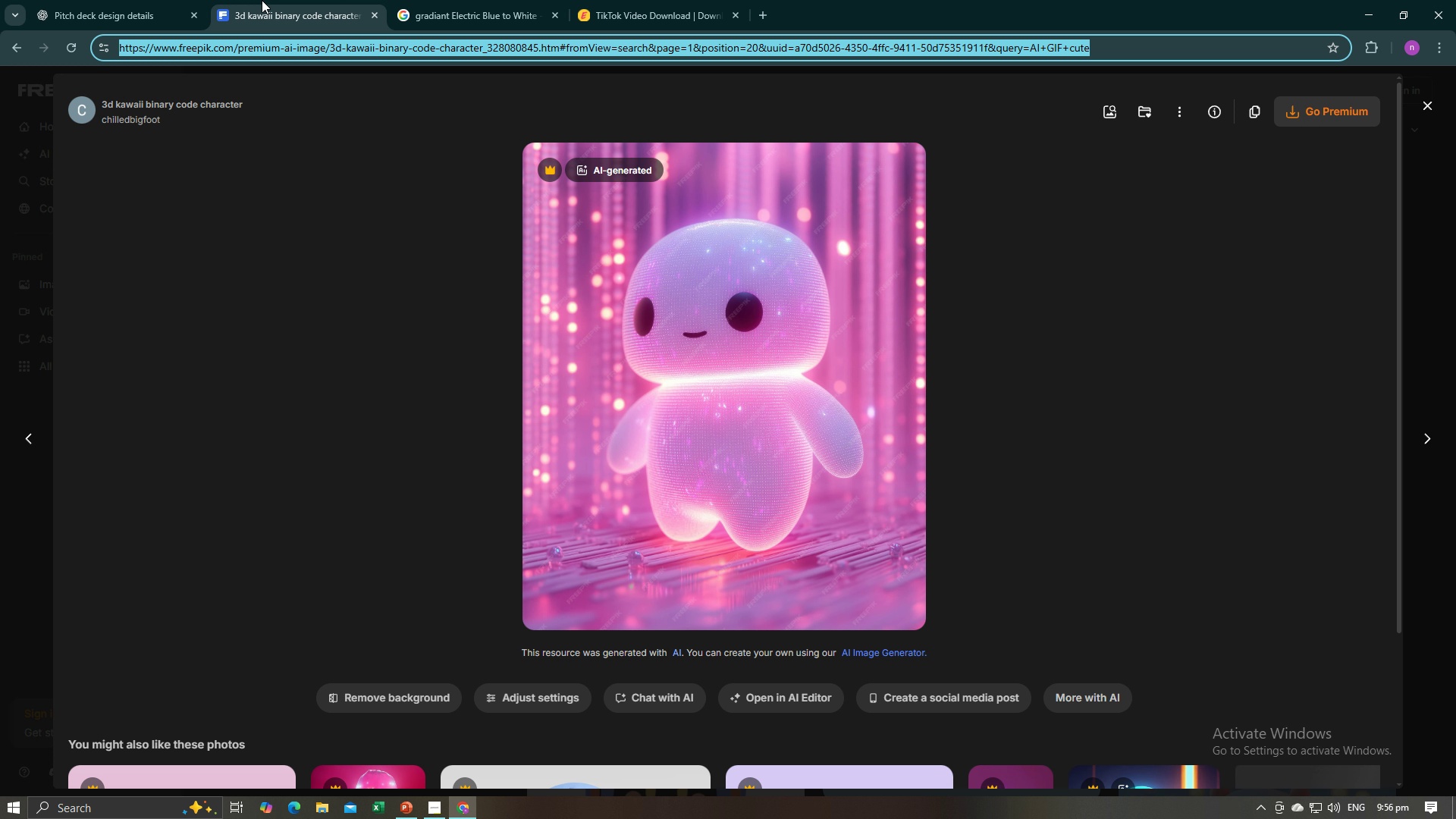 
left_click([262, 0])
 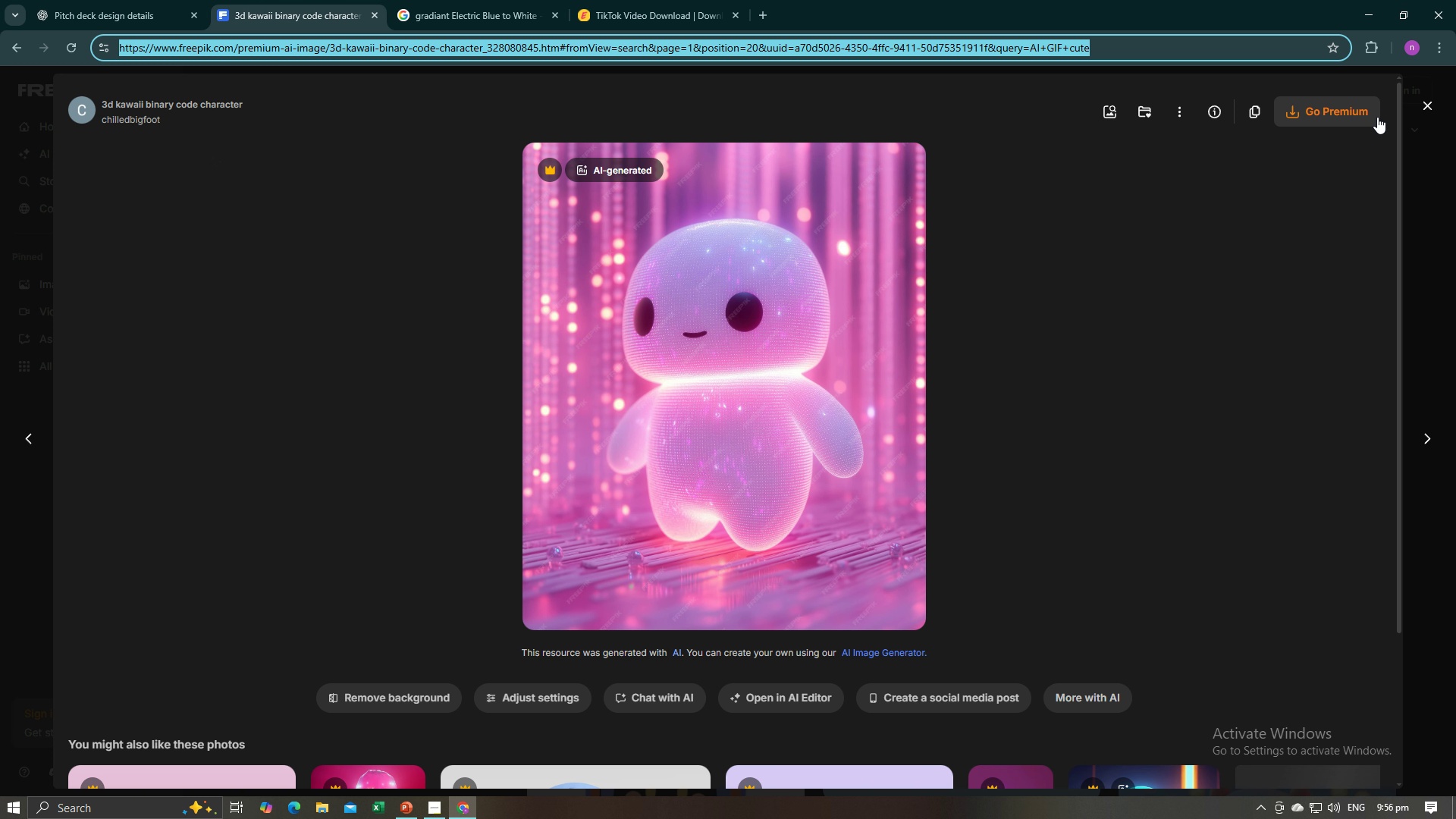 
left_click([1418, 110])
 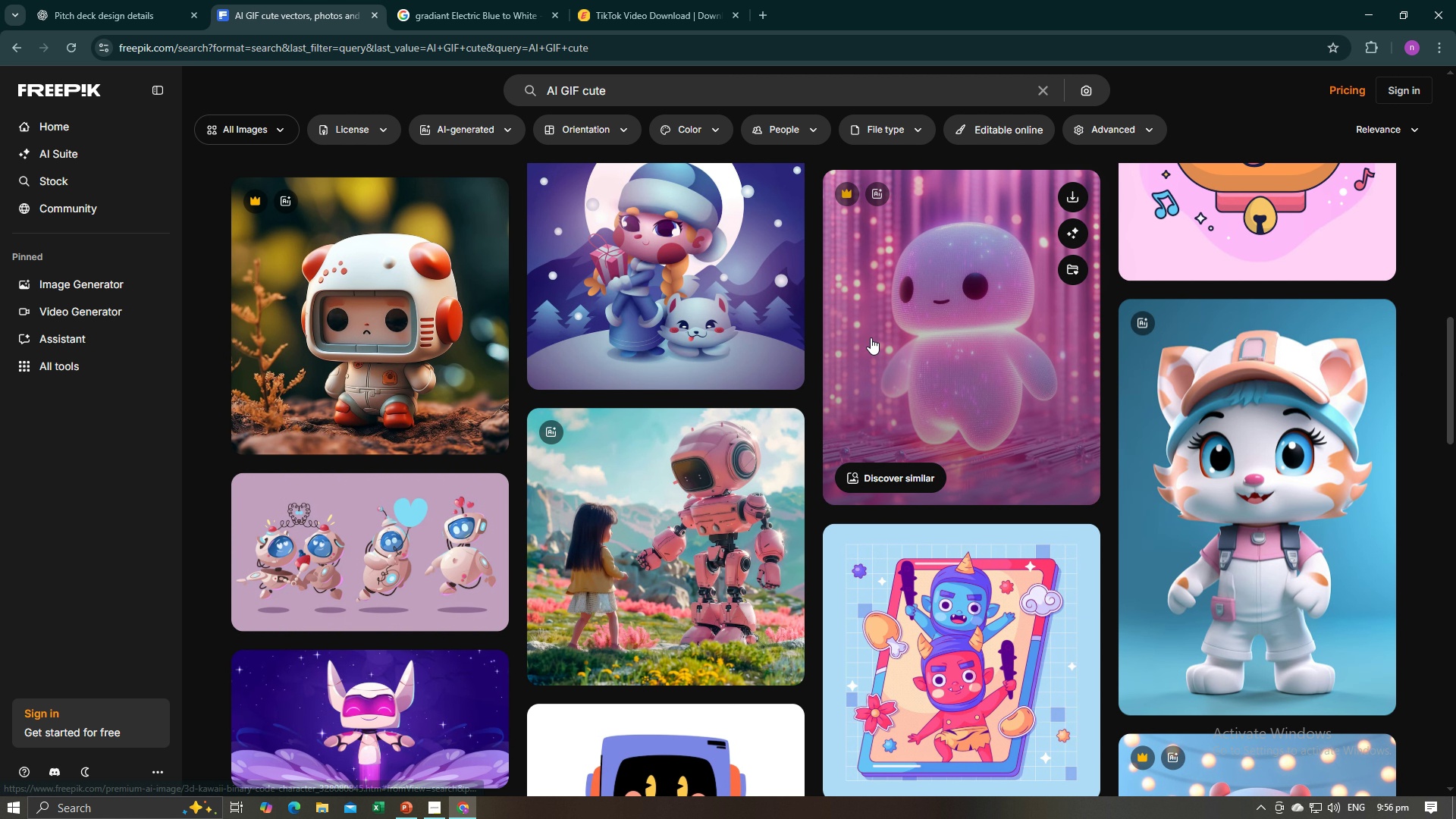 
scroll: coordinate [734, 496], scroll_direction: up, amount: 26.0
 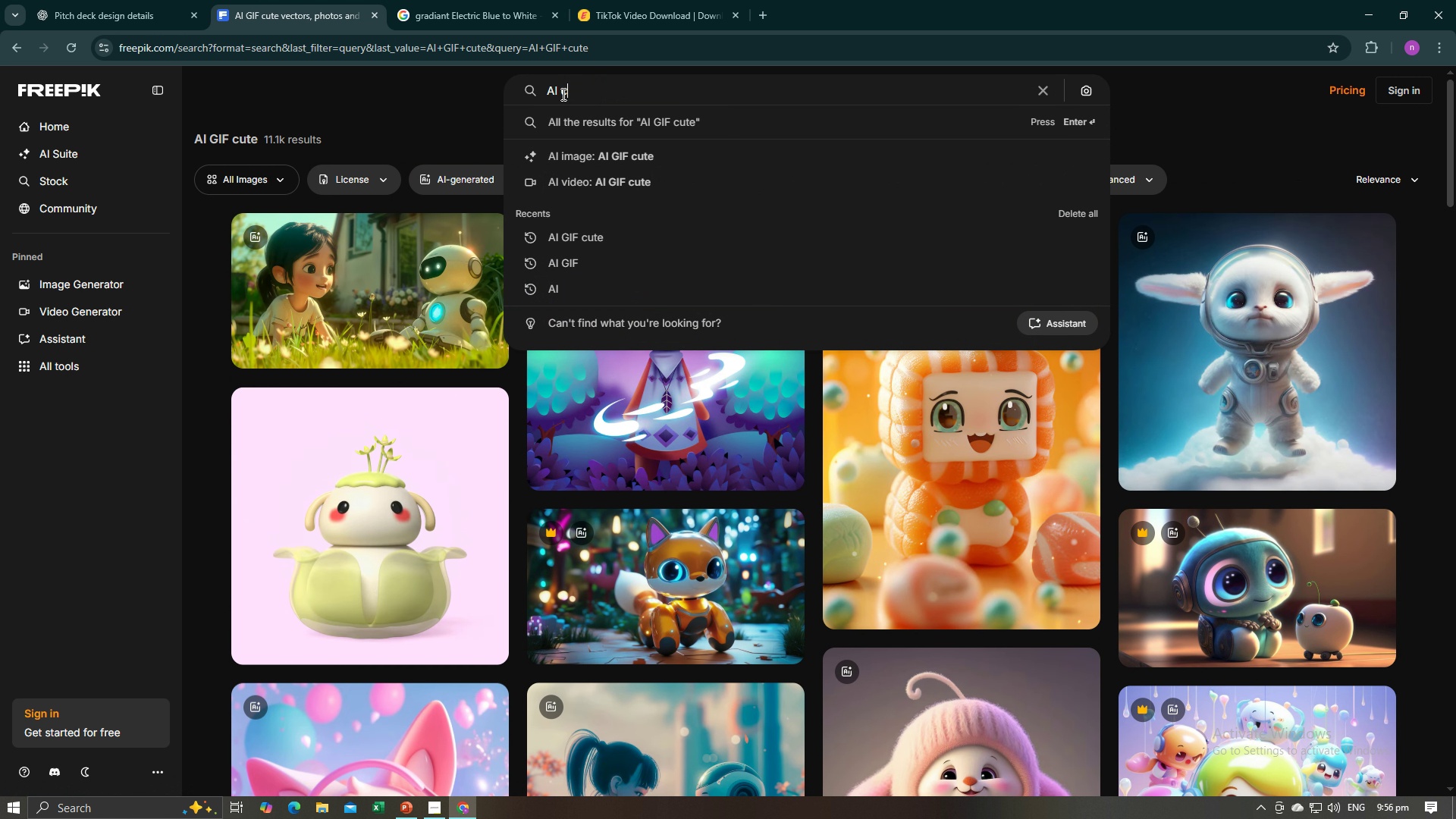 
type(cute GIF)
 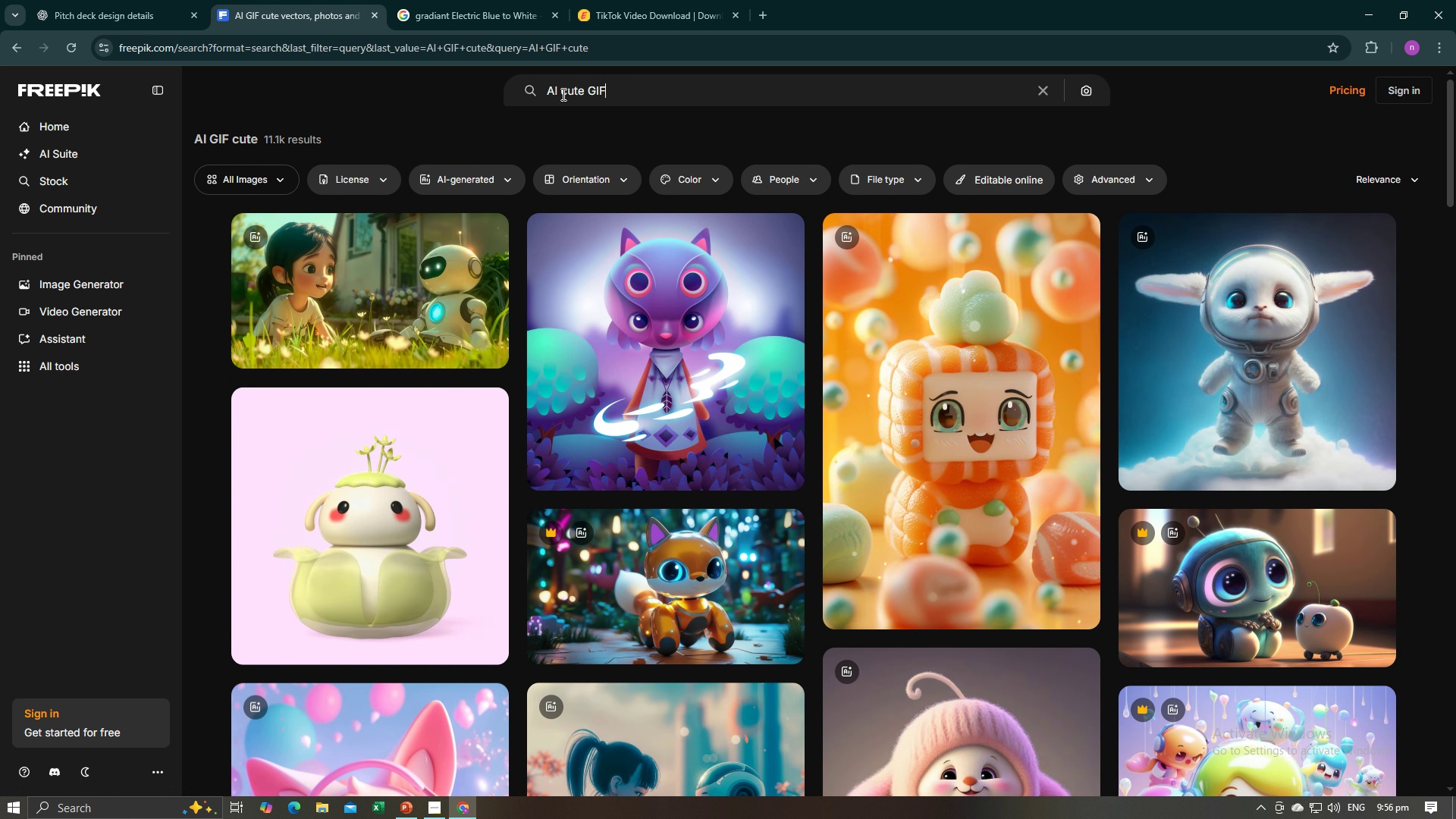 
 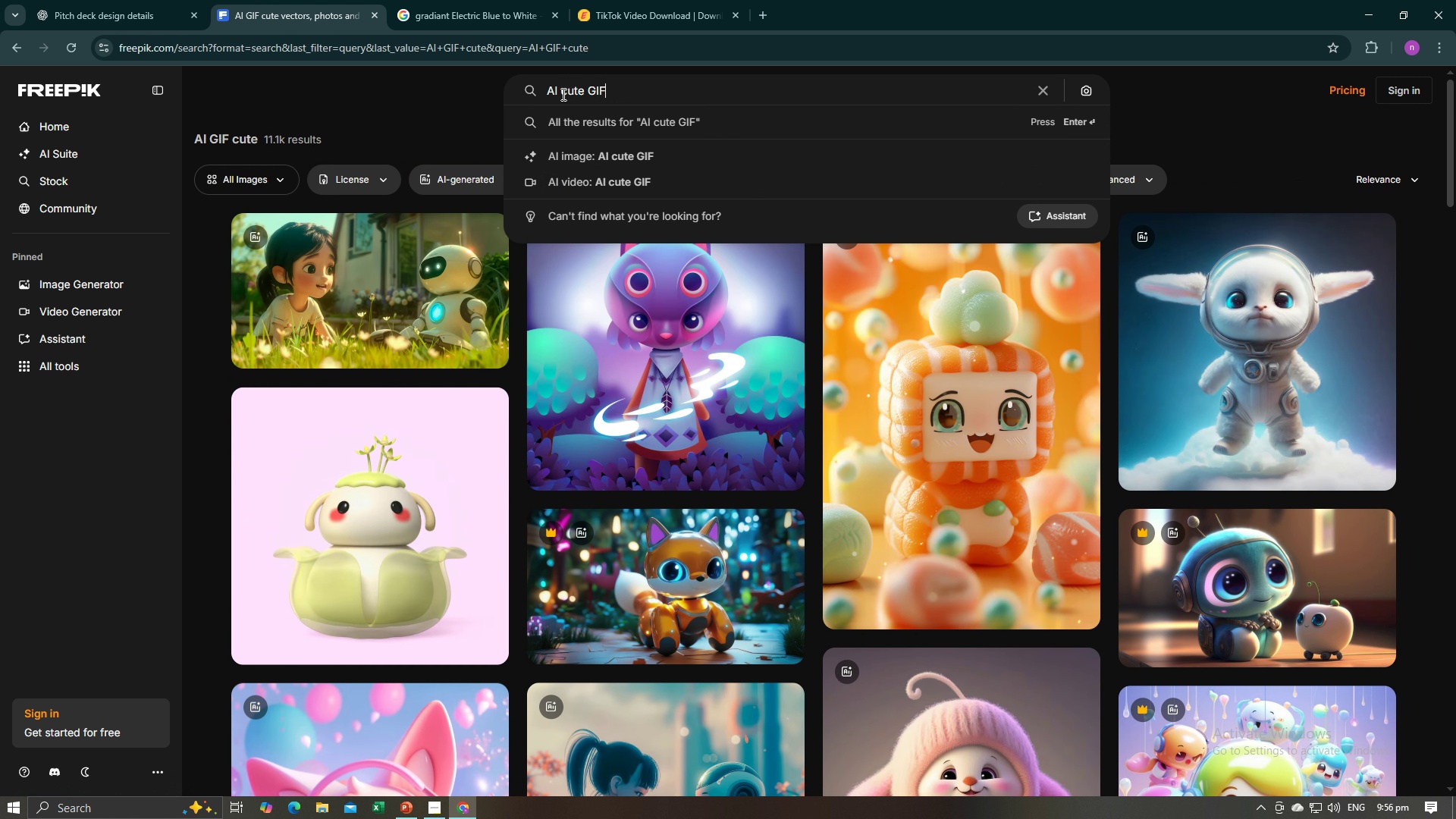 
key(Enter)
 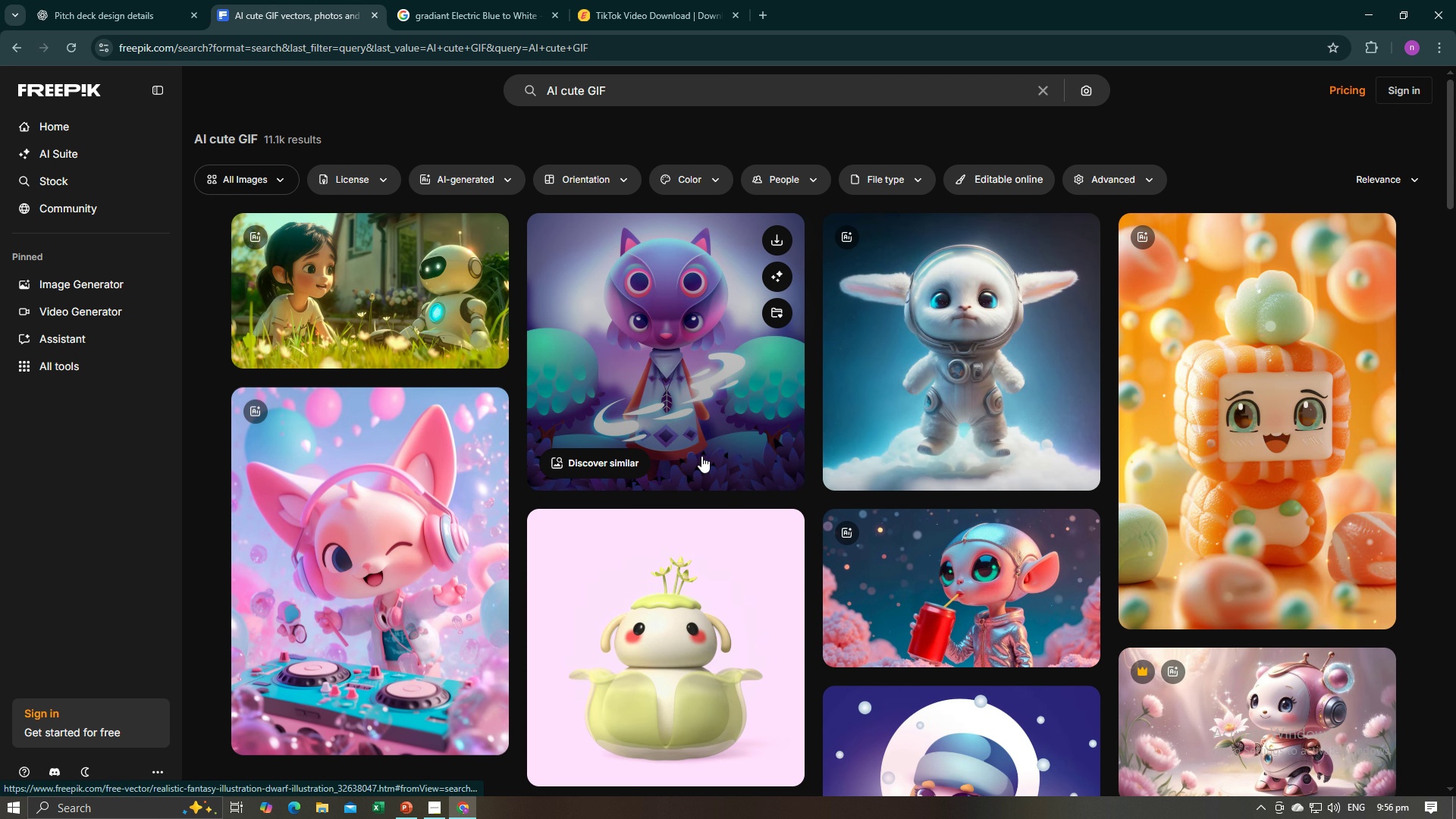 
wait(6.54)
 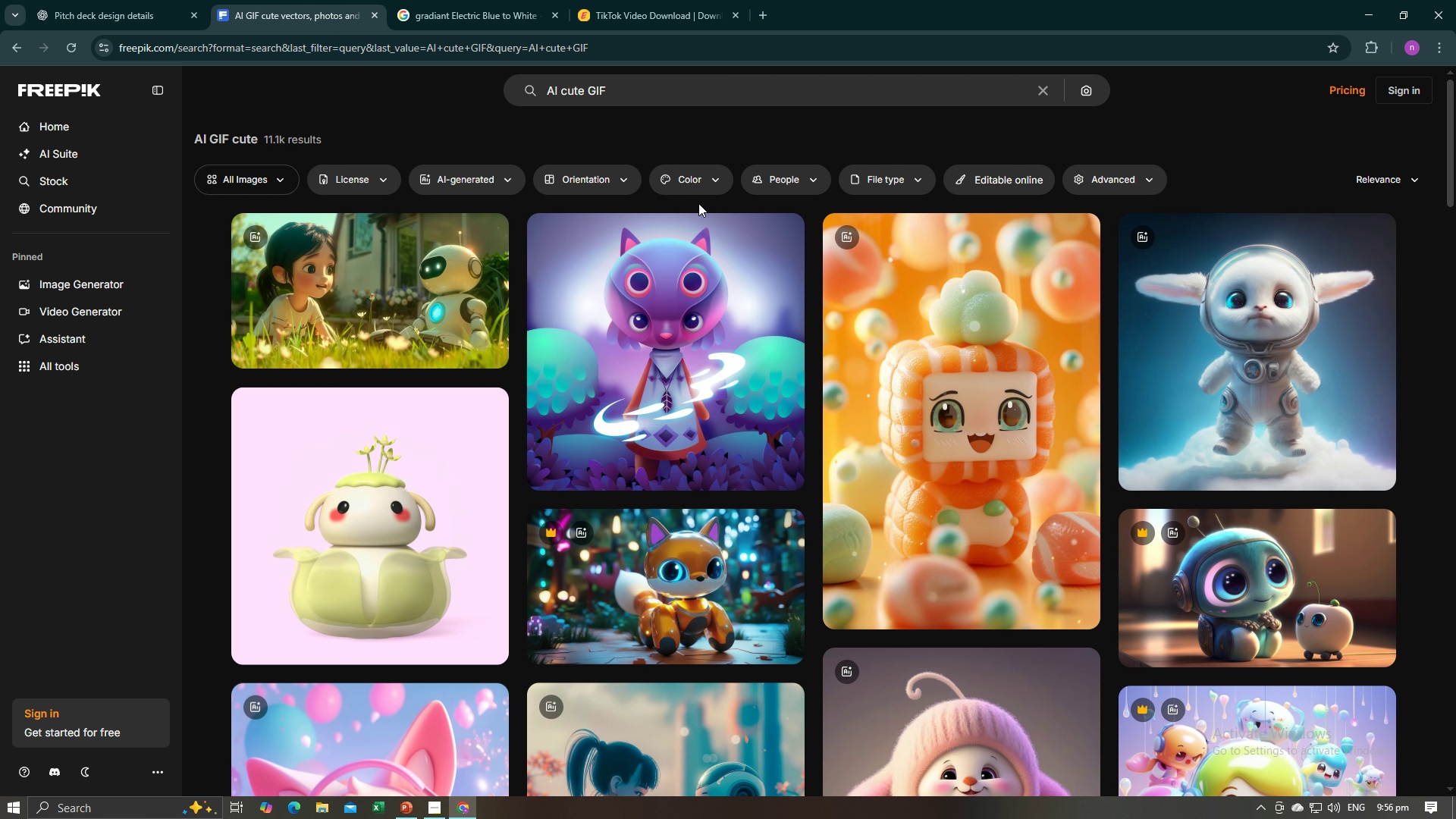 
left_click([412, 533])
 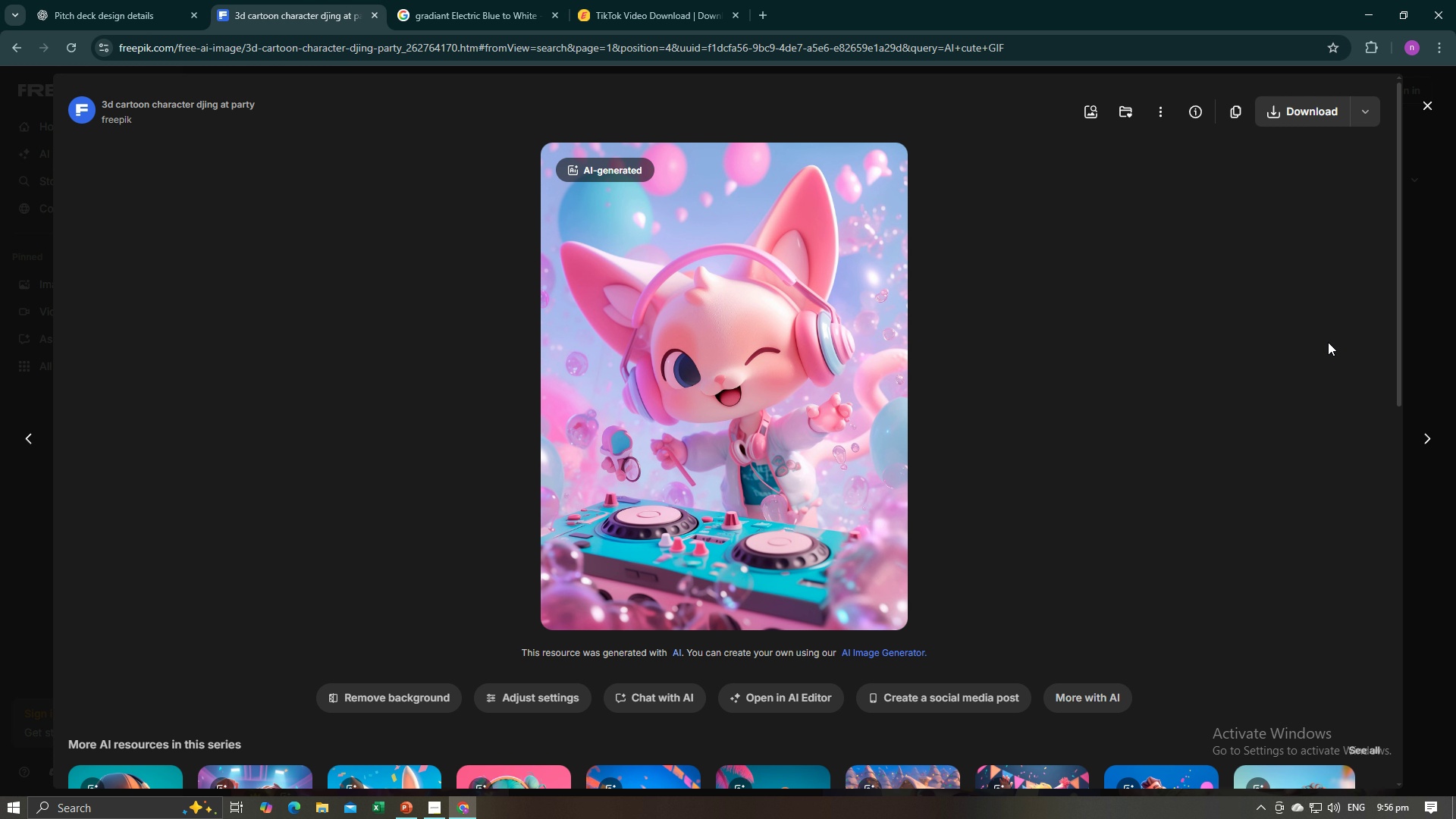 
wait(6.62)
 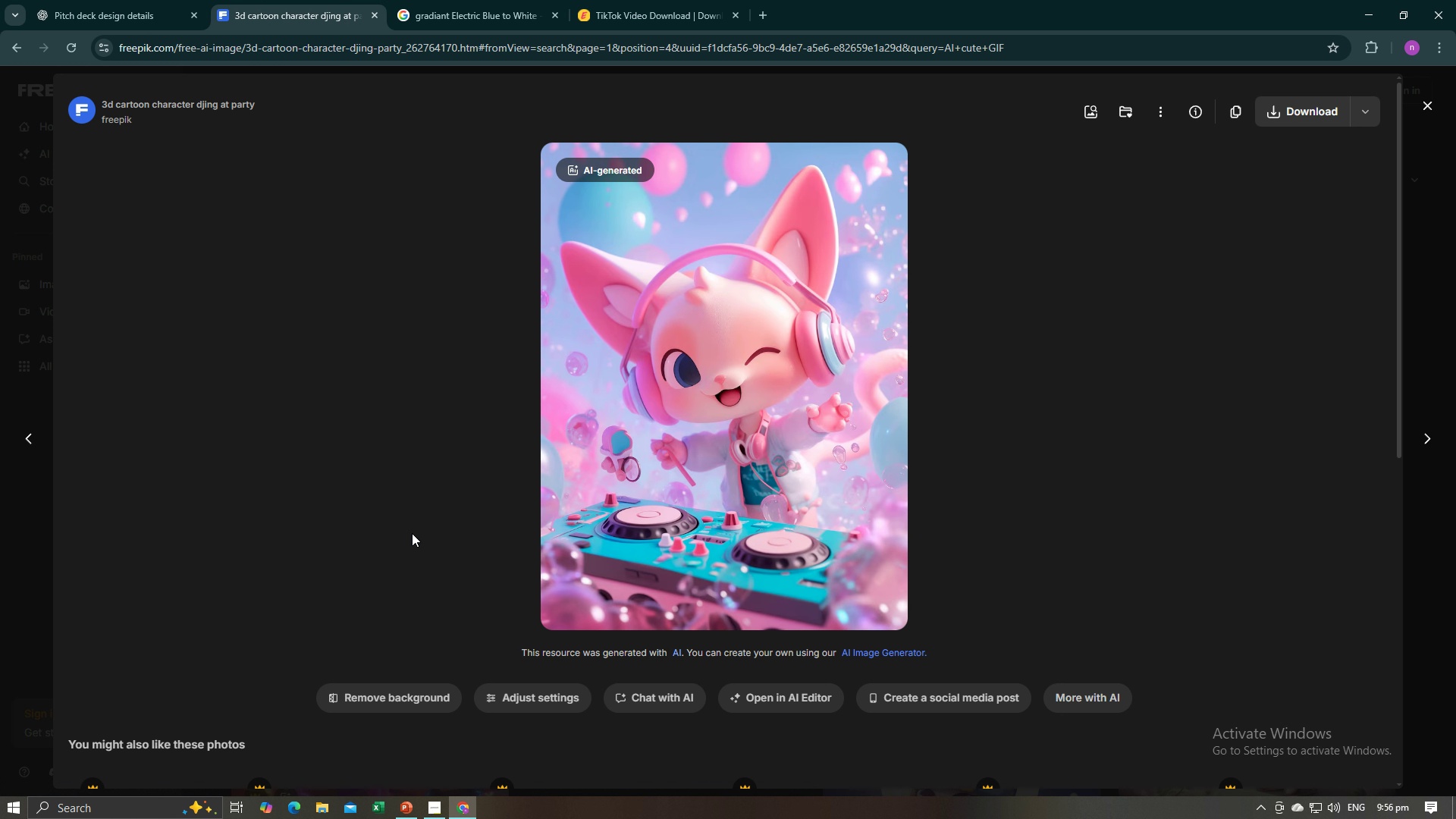 
scroll: coordinate [882, 432], scroll_direction: down, amount: 3.0
 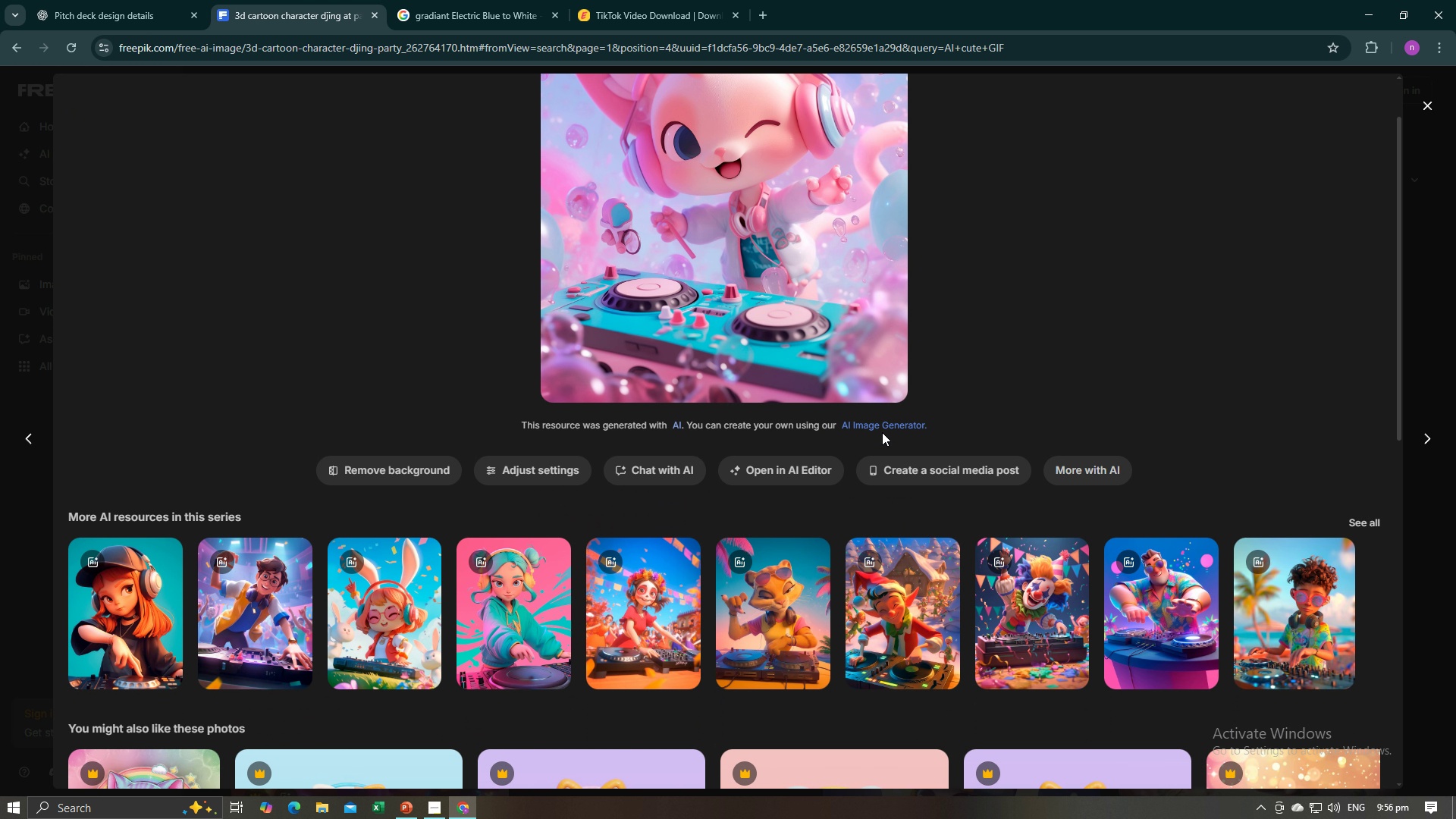 
scroll: coordinate [882, 432], scroll_direction: up, amount: 3.0
 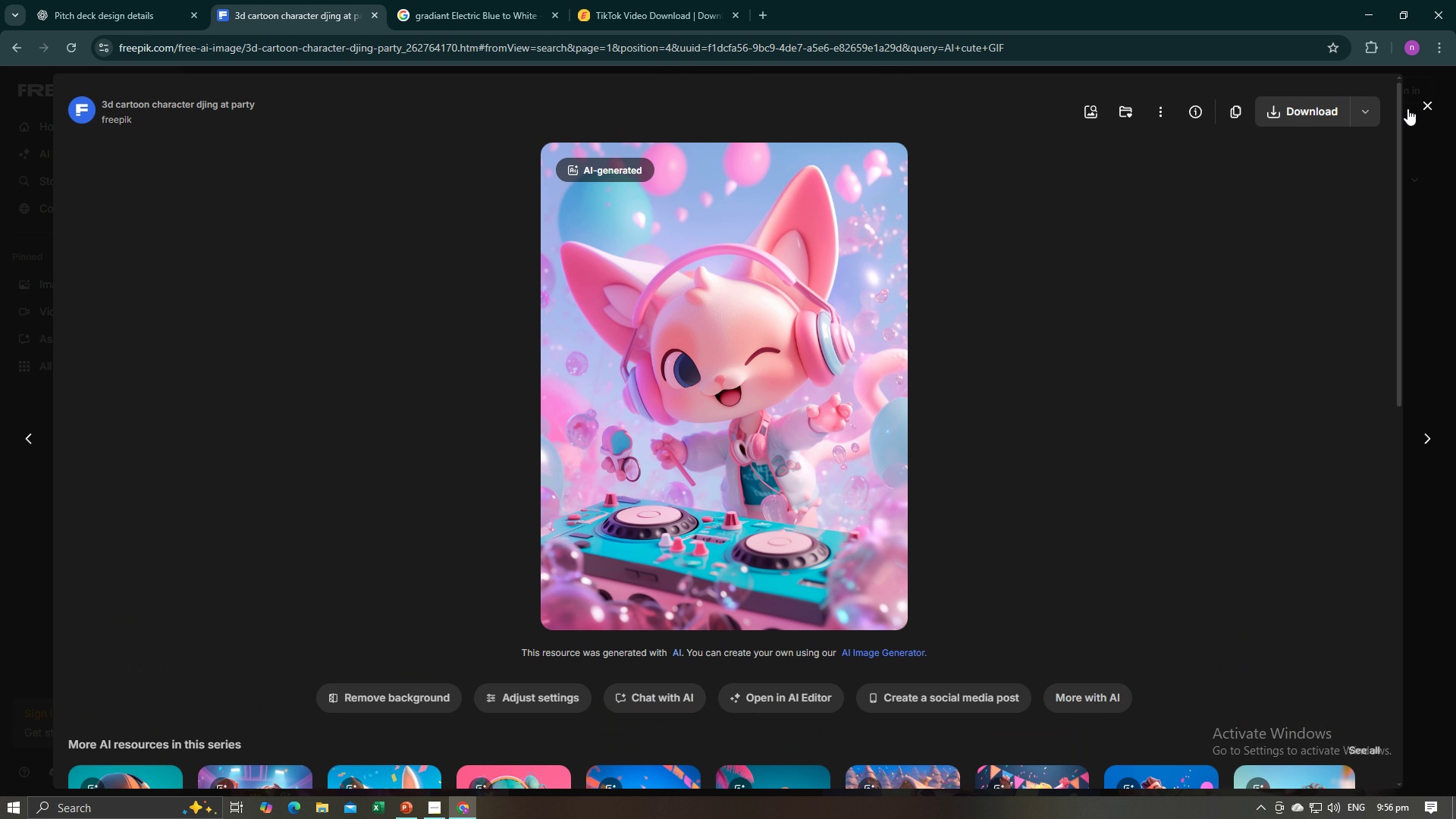 
left_click([1415, 104])
 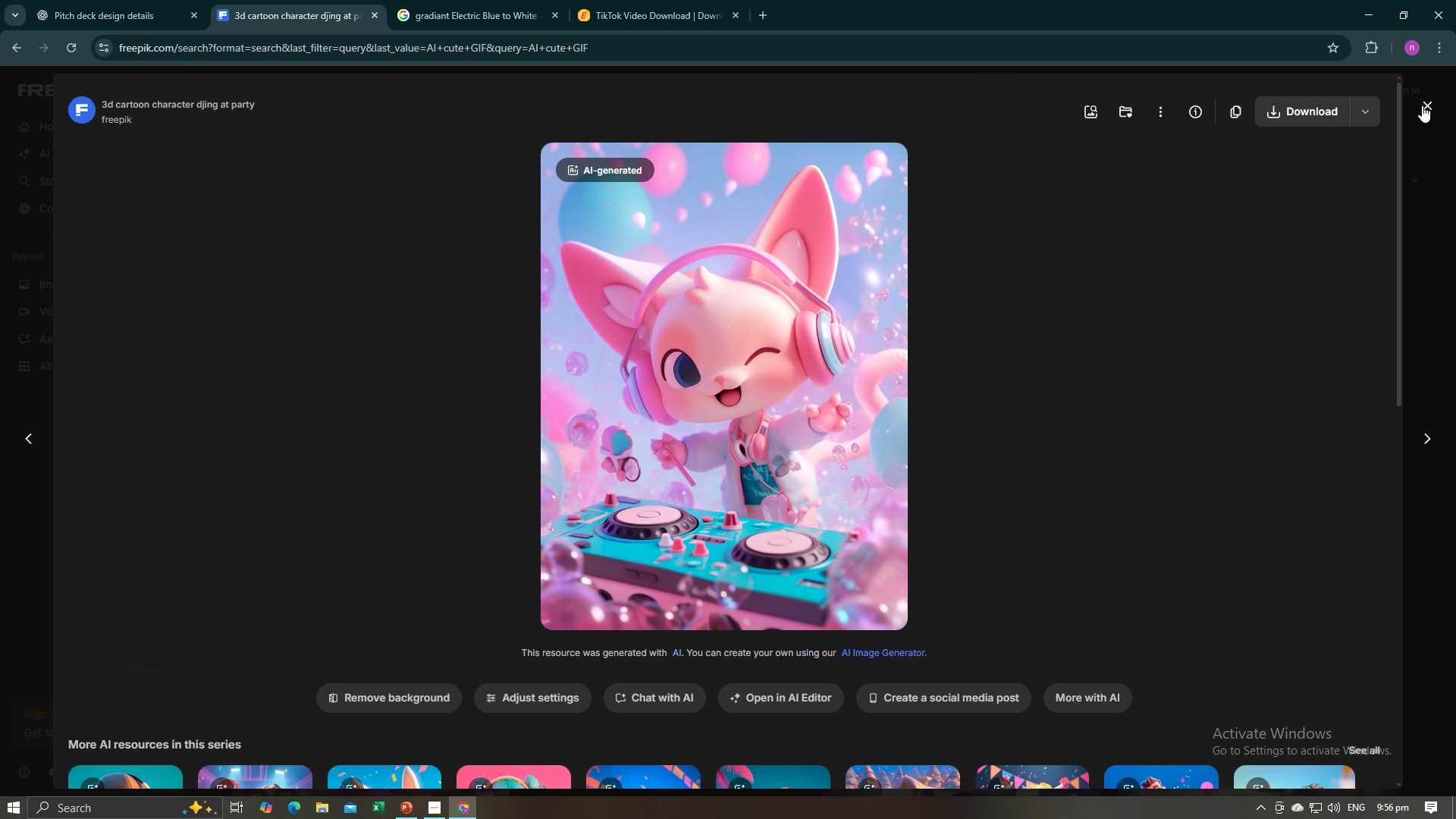 
left_click([1426, 104])
 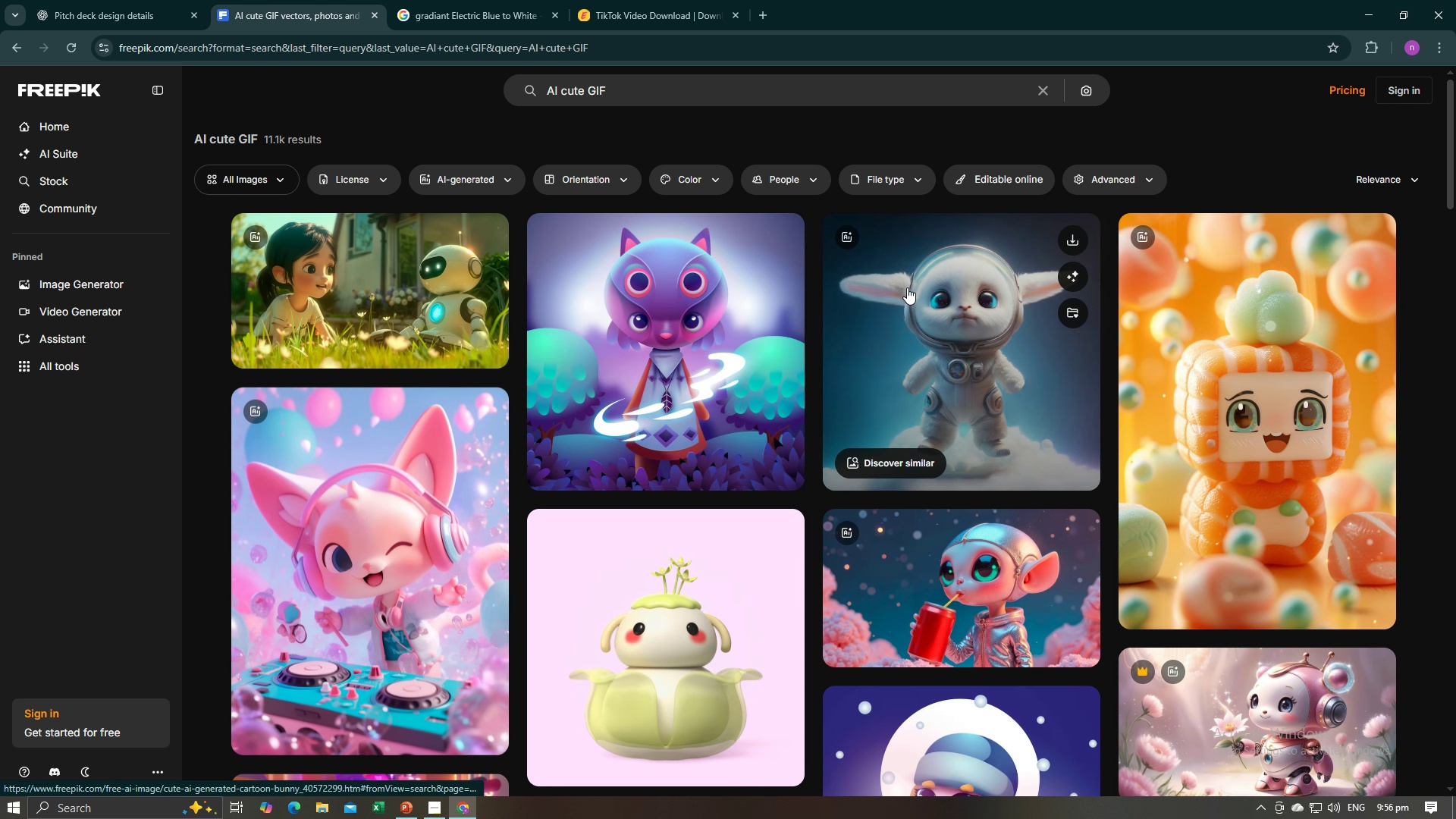 
scroll: coordinate [802, 388], scroll_direction: up, amount: 4.0
 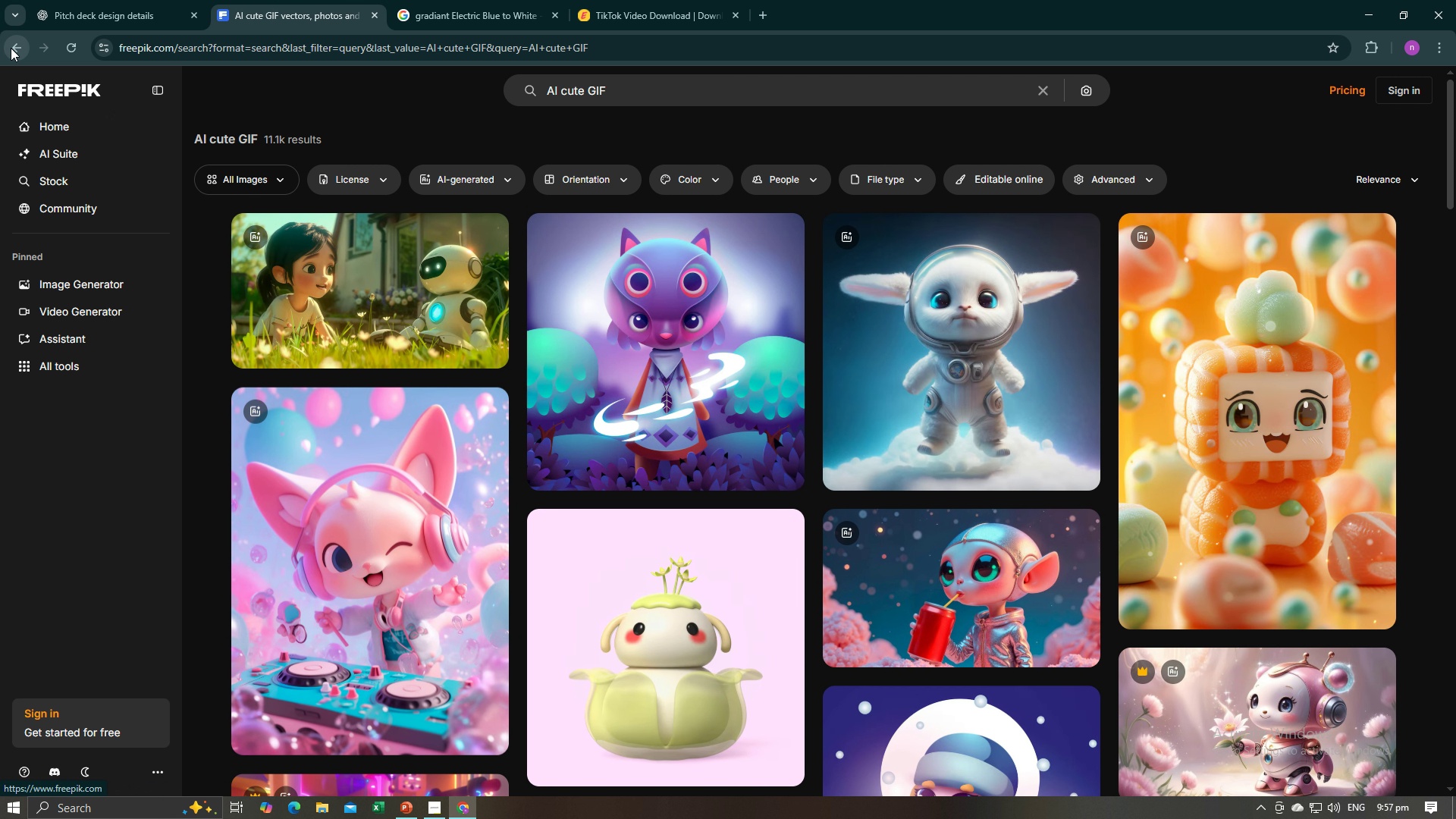 
left_click([11, 48])
 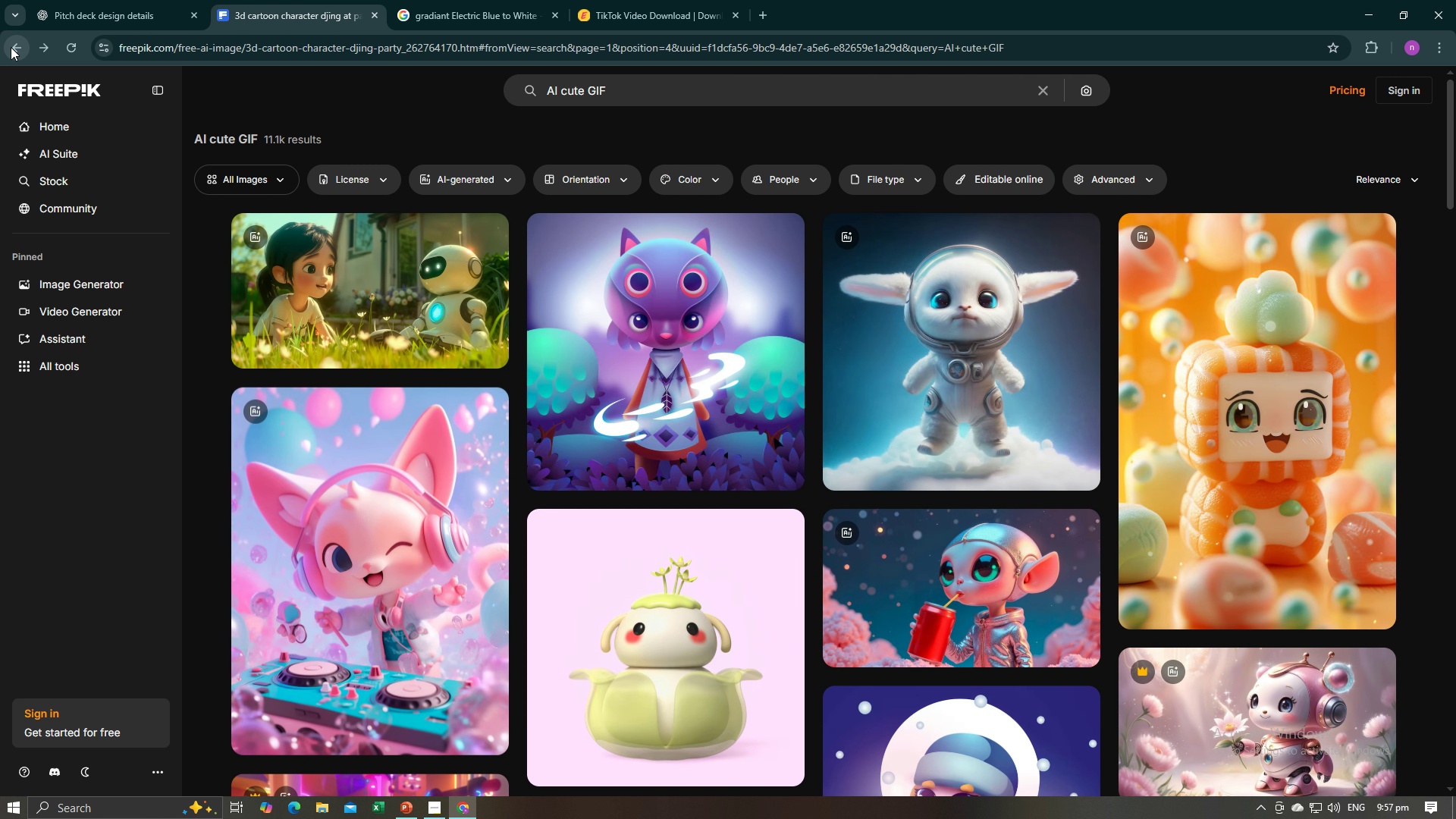 
left_click([11, 47])
 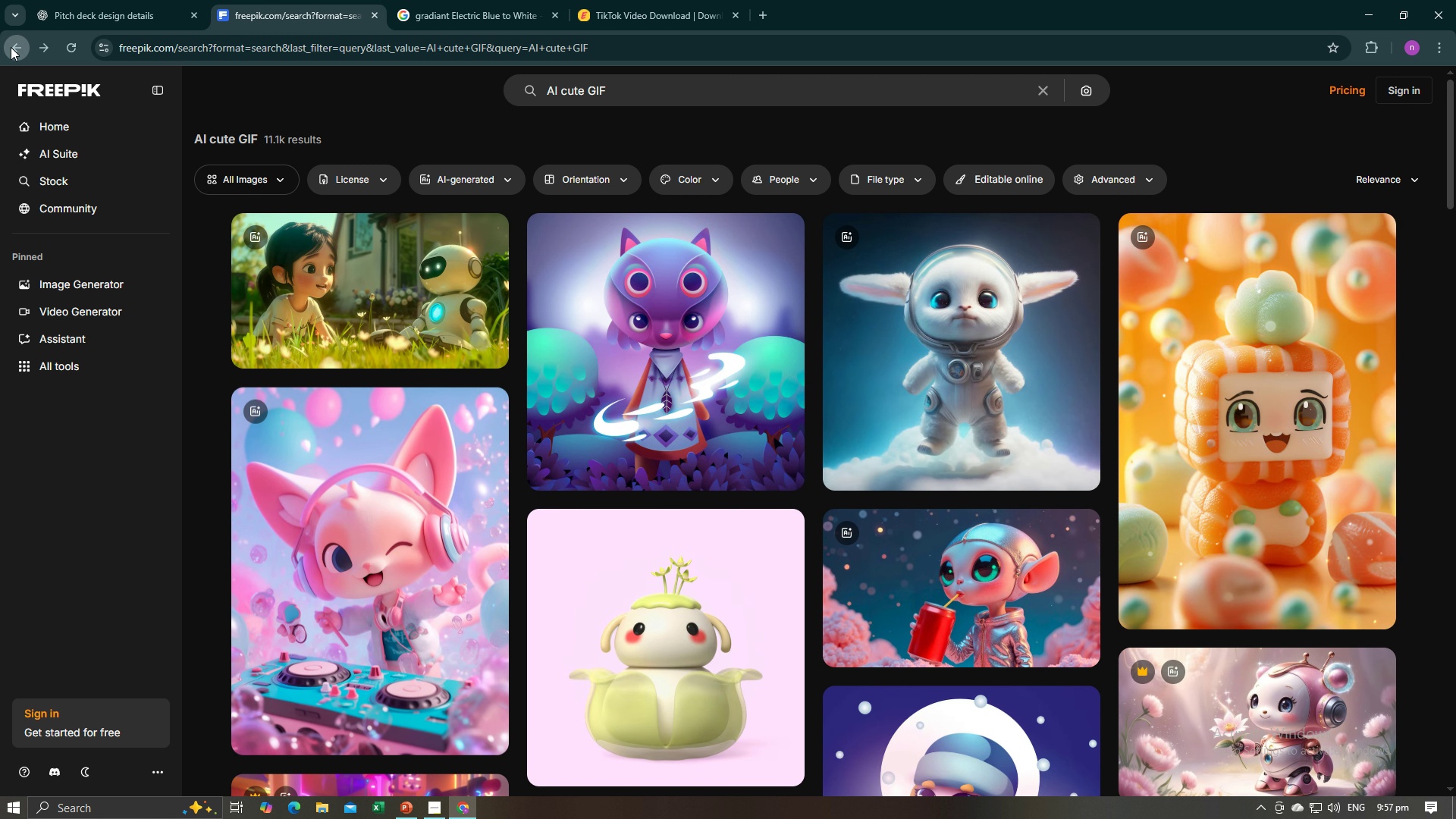 
left_click([11, 47])
 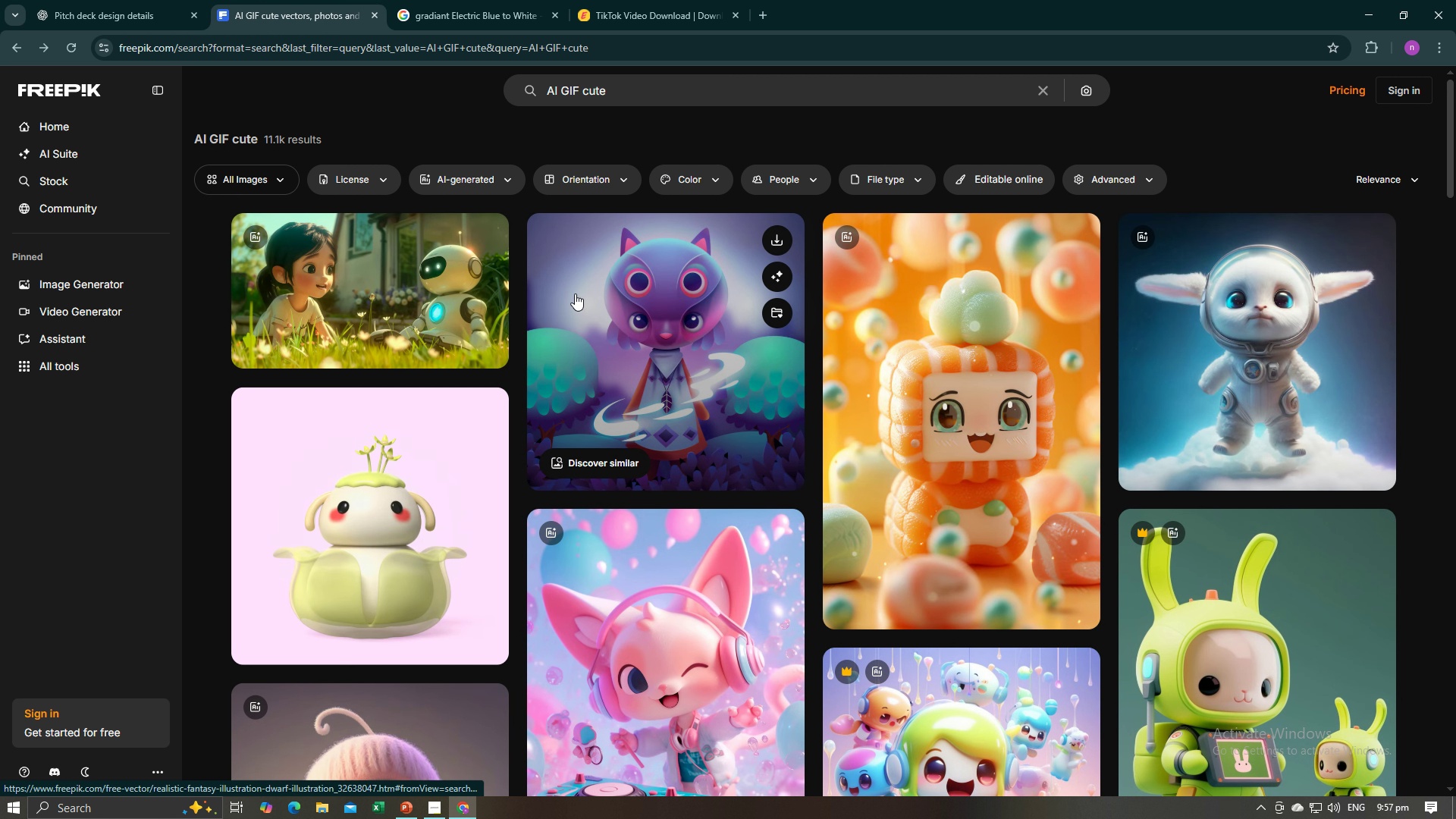 
left_click([12, 47])
 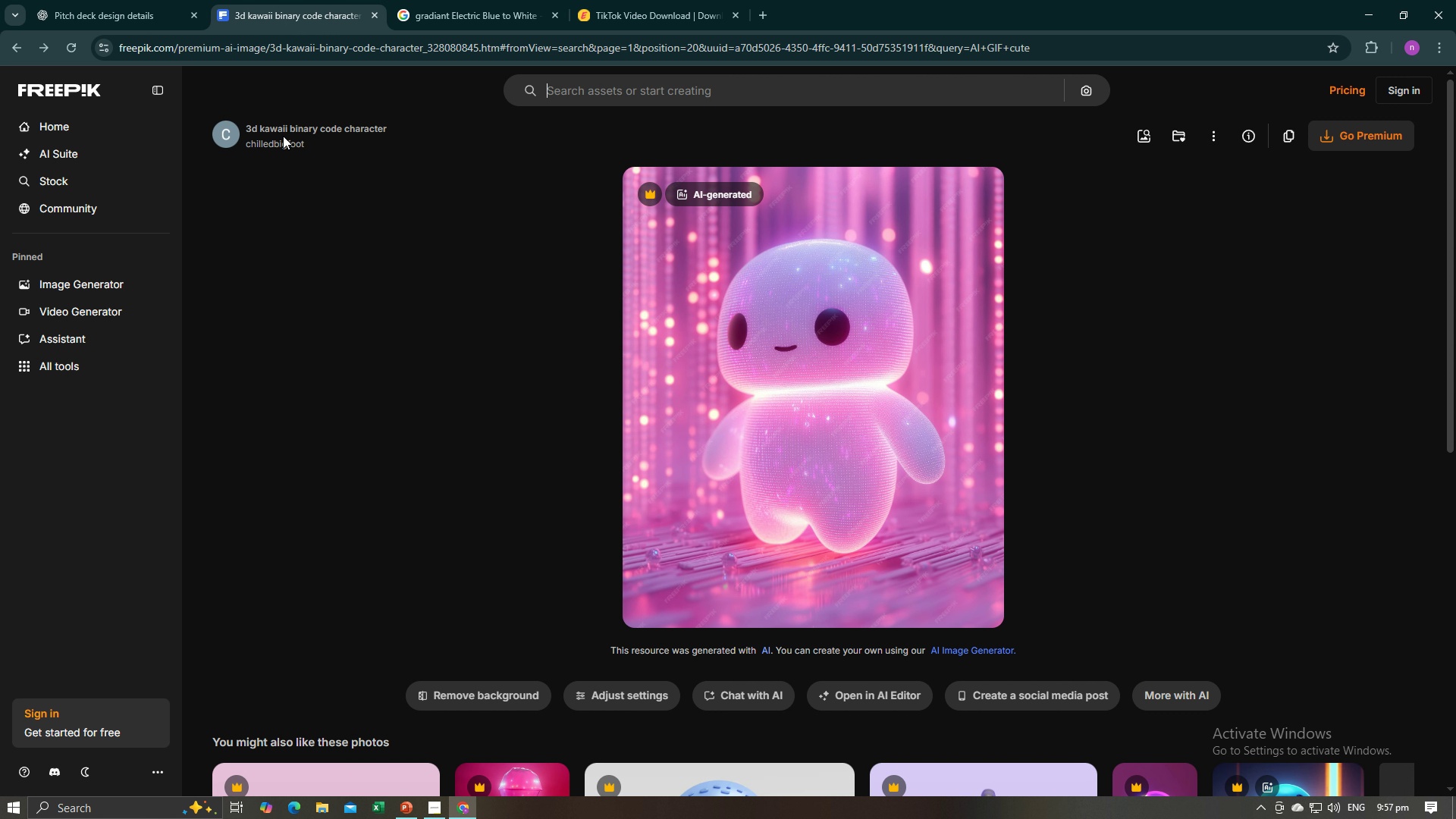 
left_click([4, 41])
 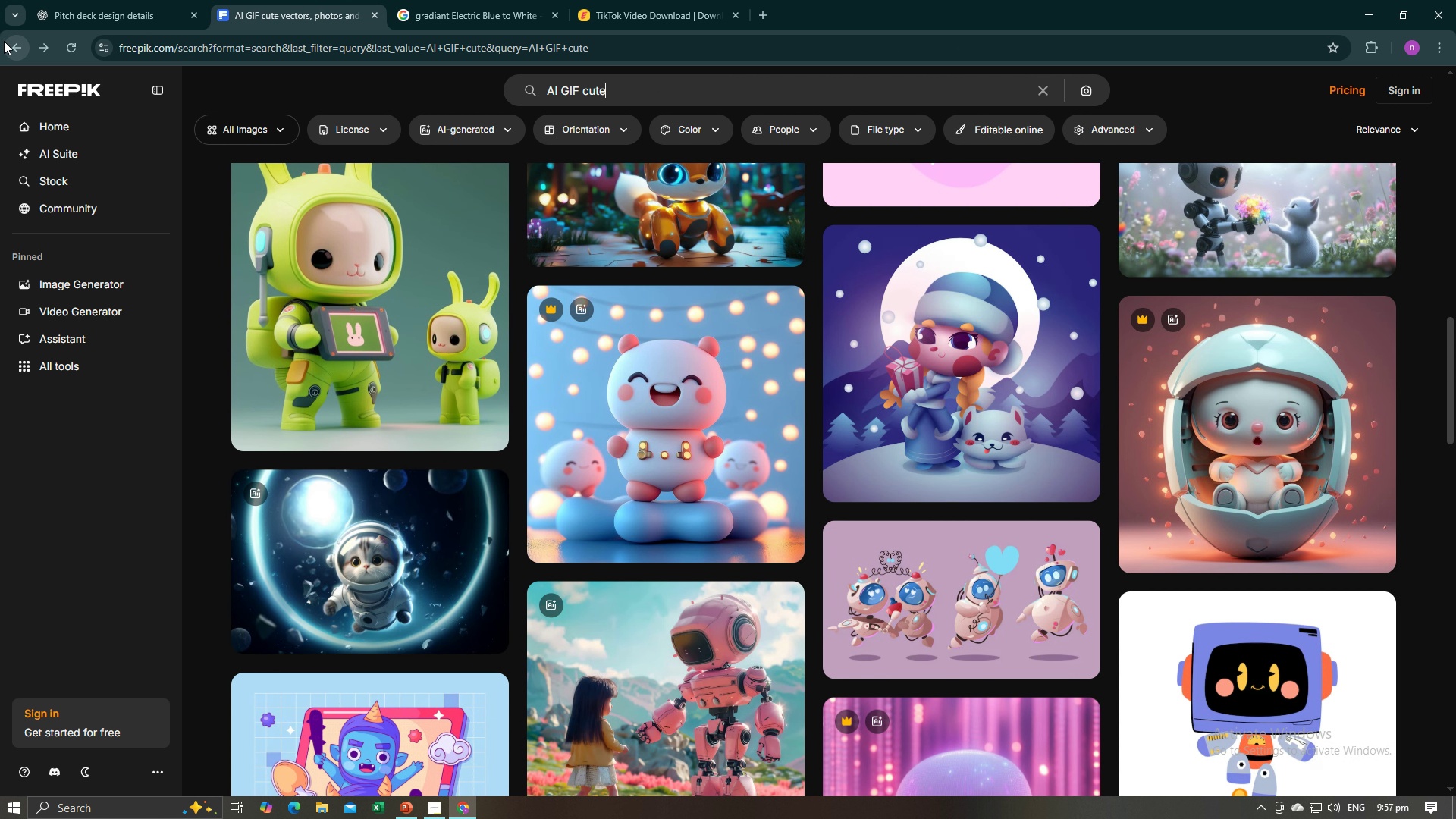 
scroll: coordinate [654, 364], scroll_direction: up, amount: 18.0
 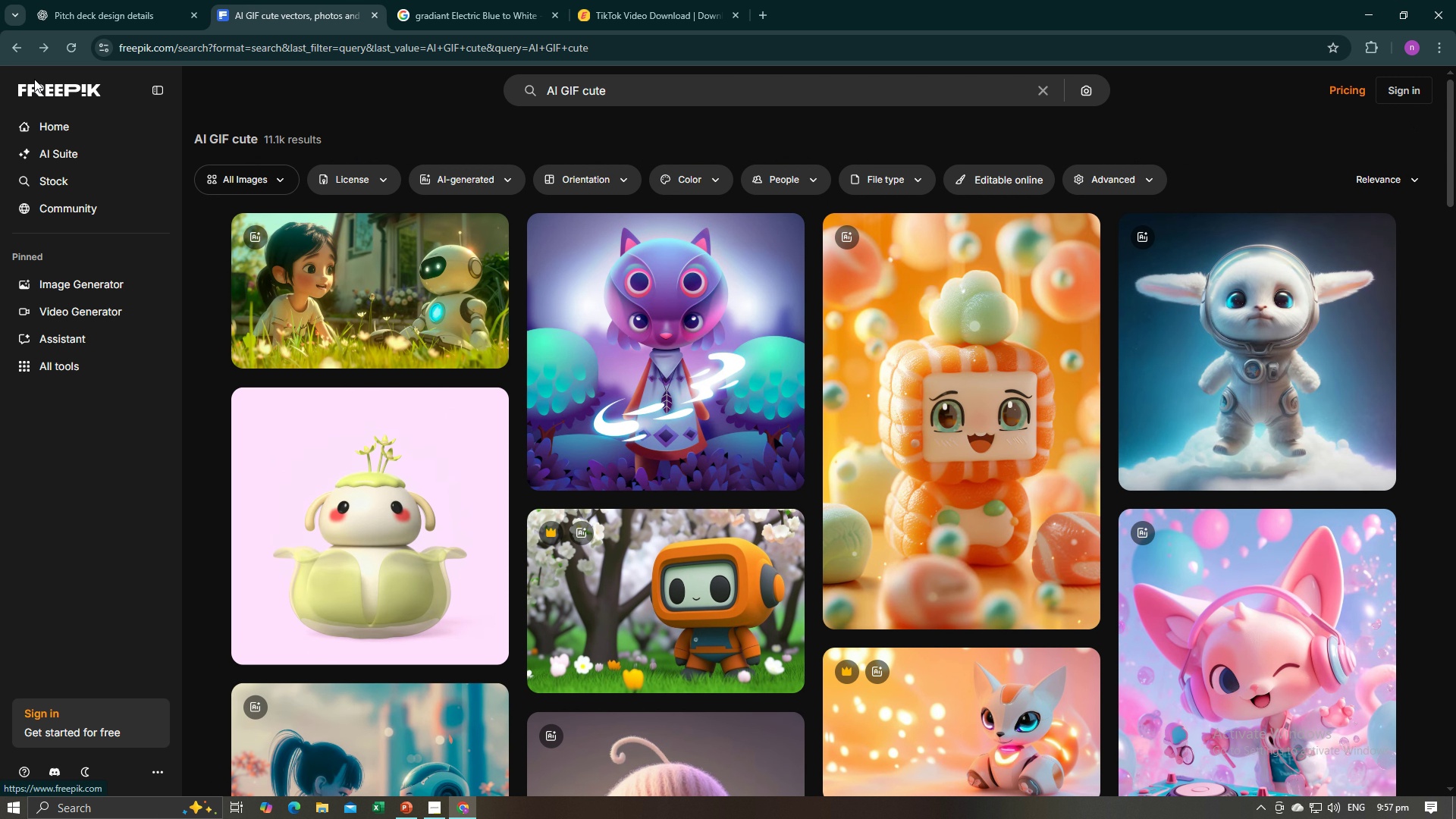 
left_click([27, 55])
 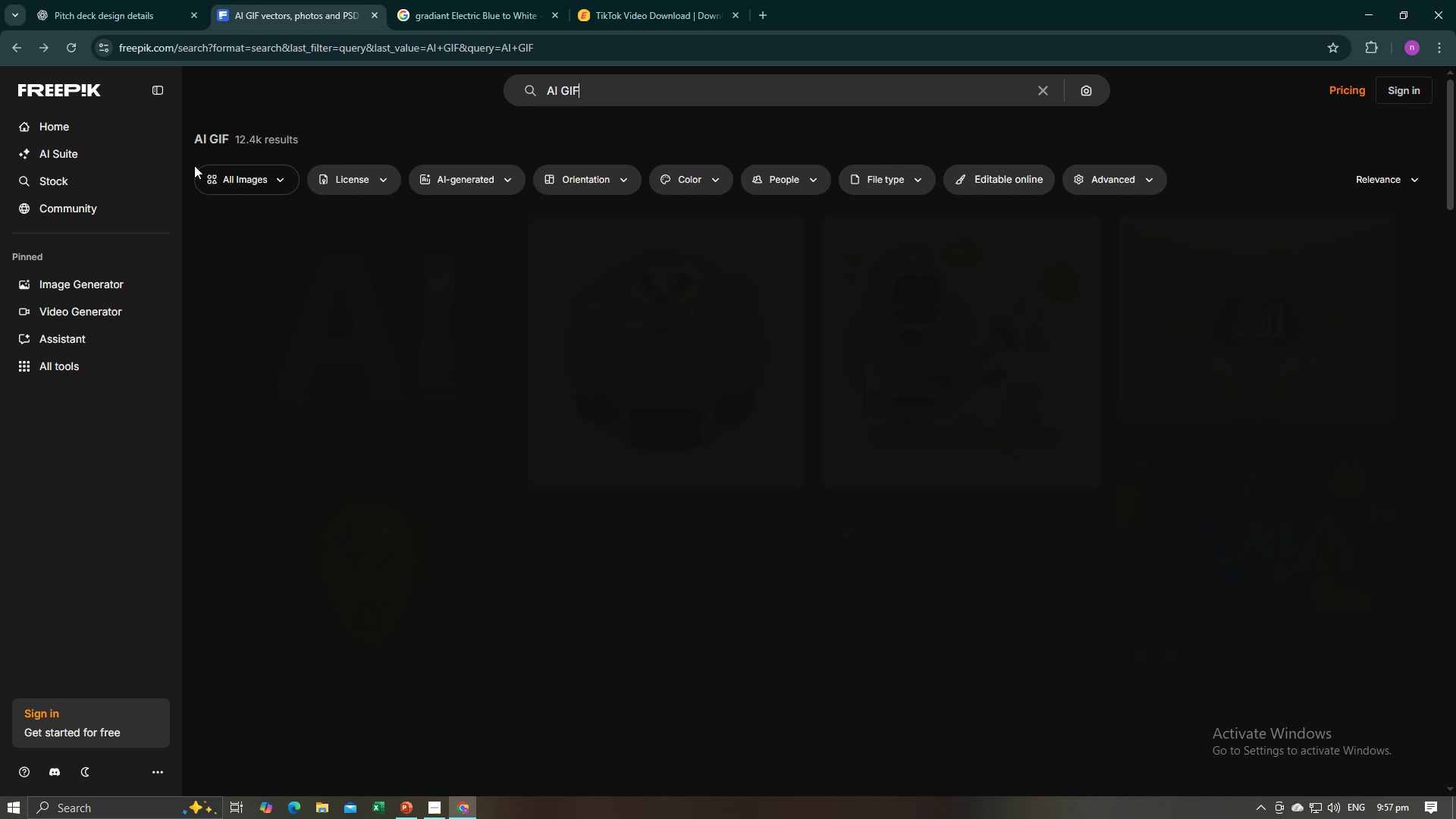 
scroll: coordinate [714, 392], scroll_direction: up, amount: 1.0
 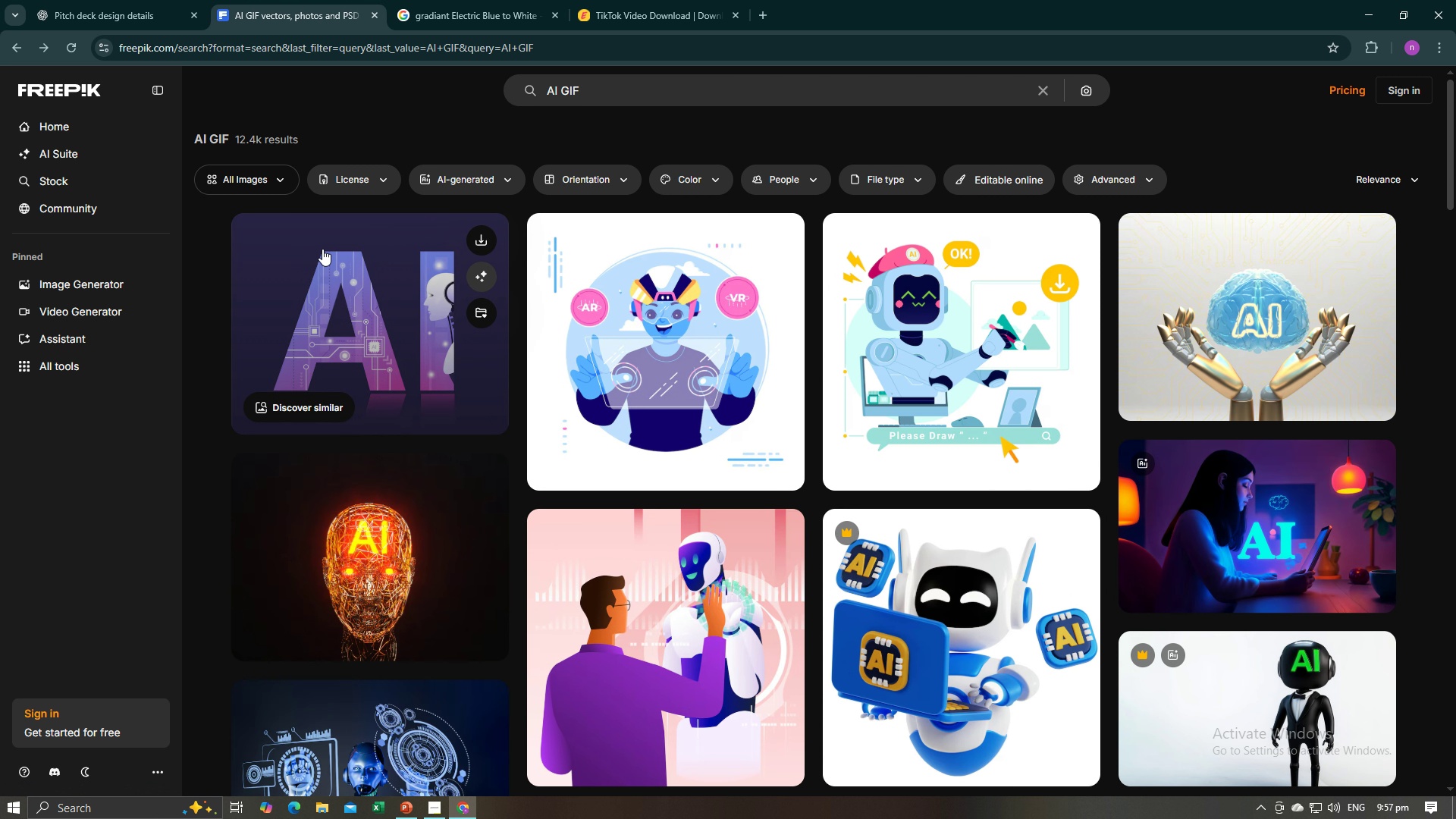 
left_click([13, 58])
 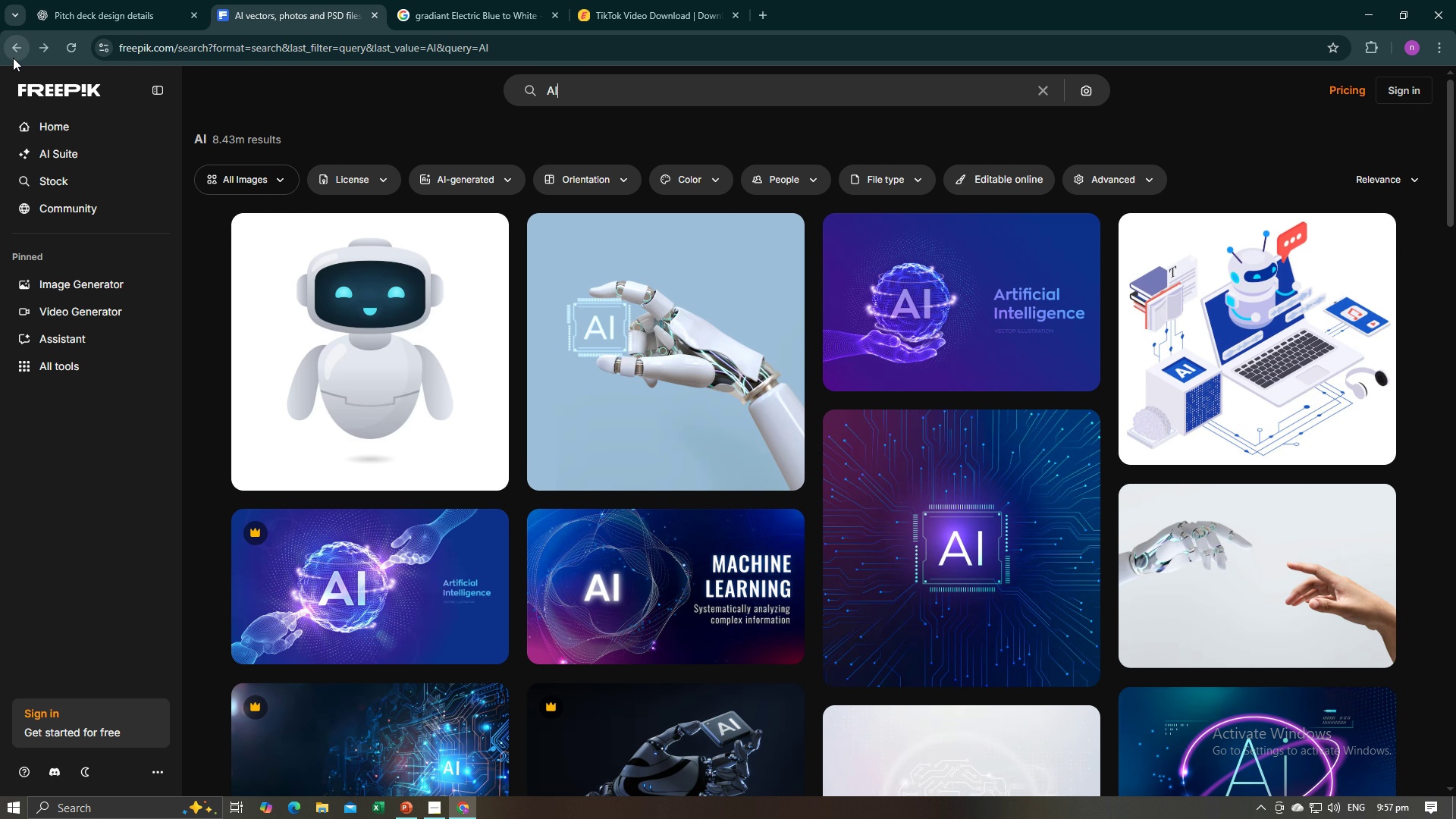 
wait(5.81)
 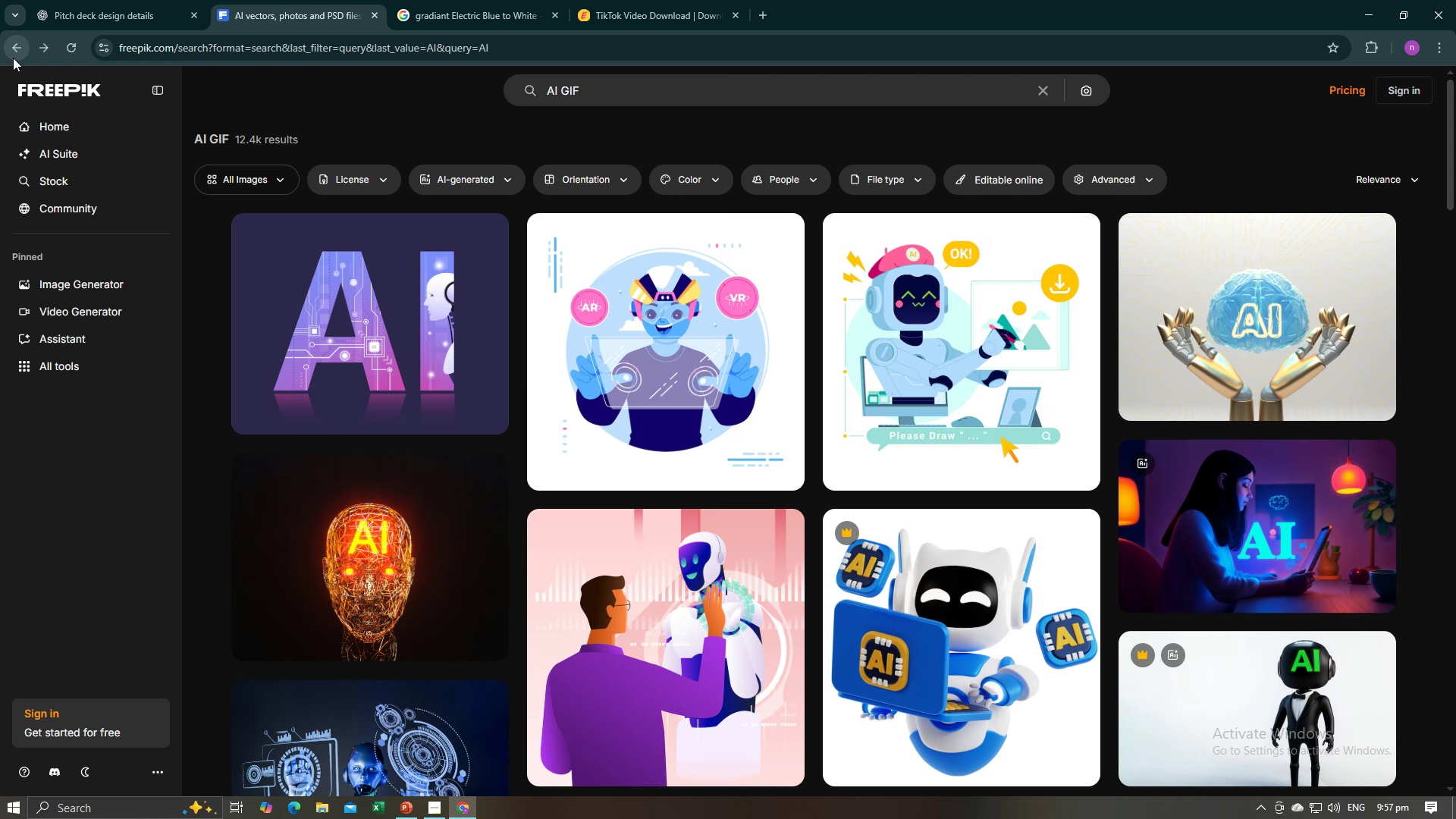 
left_click([384, 427])
 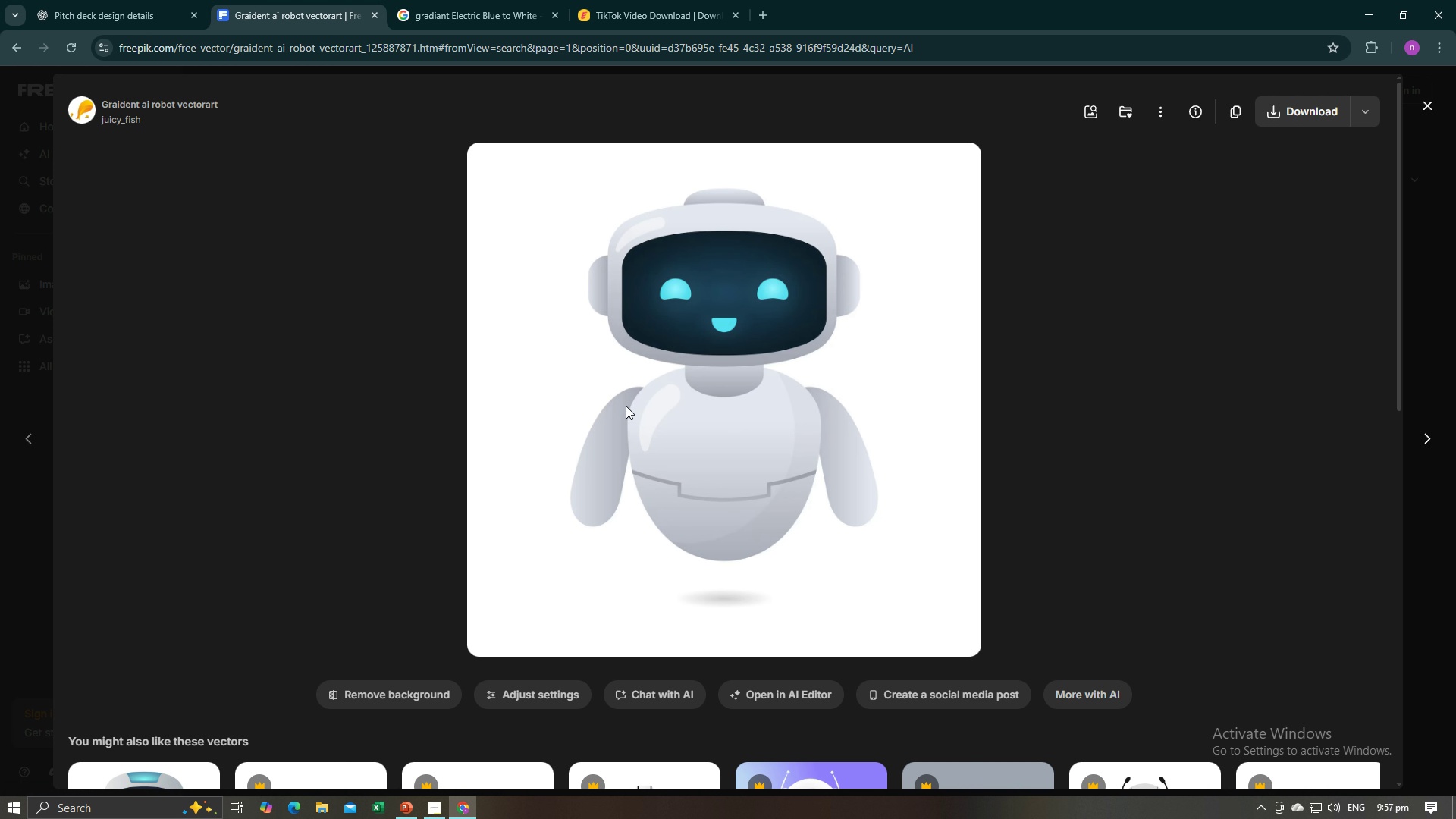 
scroll: coordinate [753, 410], scroll_direction: down, amount: 3.0
 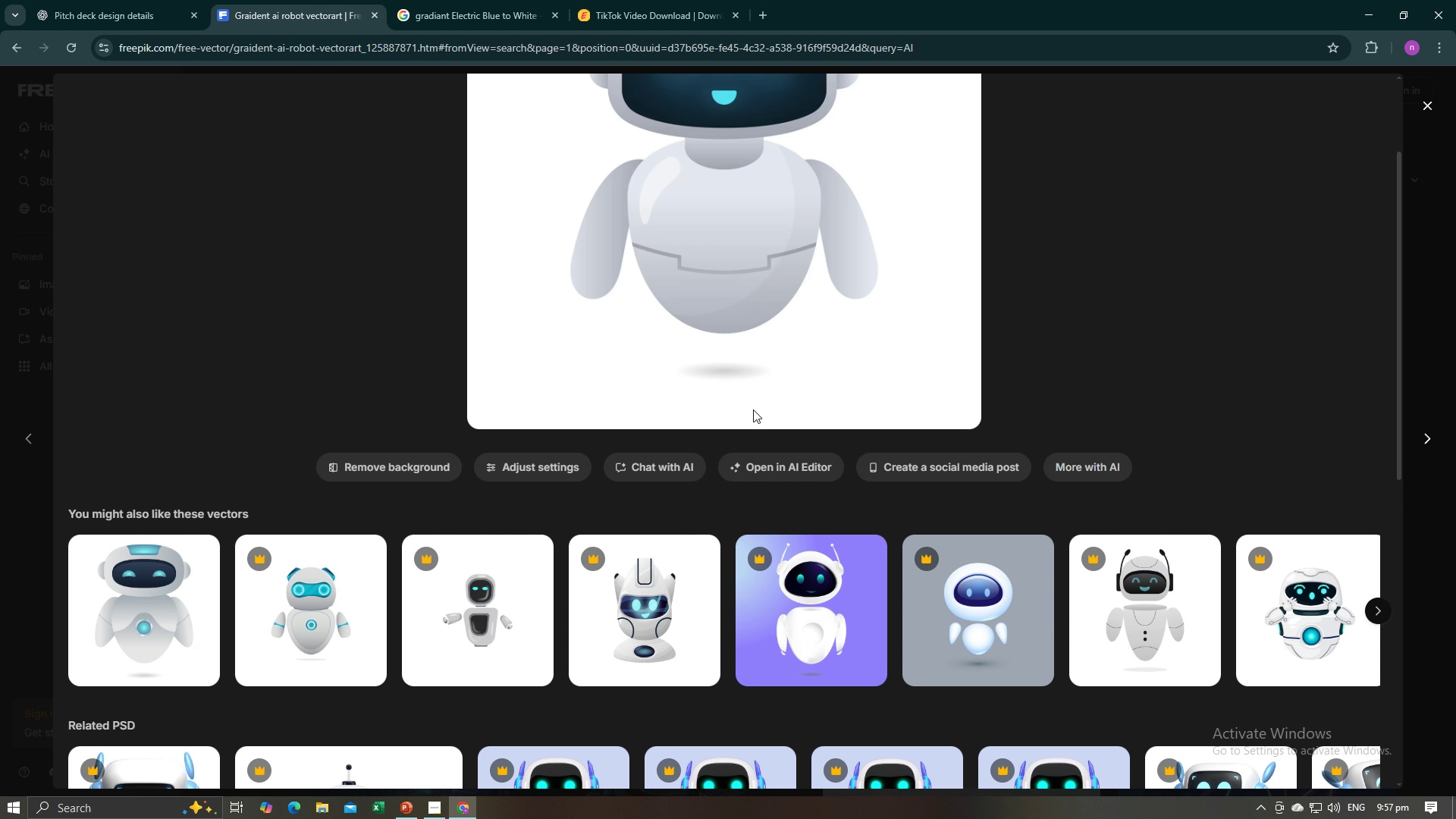 
scroll: coordinate [753, 410], scroll_direction: up, amount: 2.0
 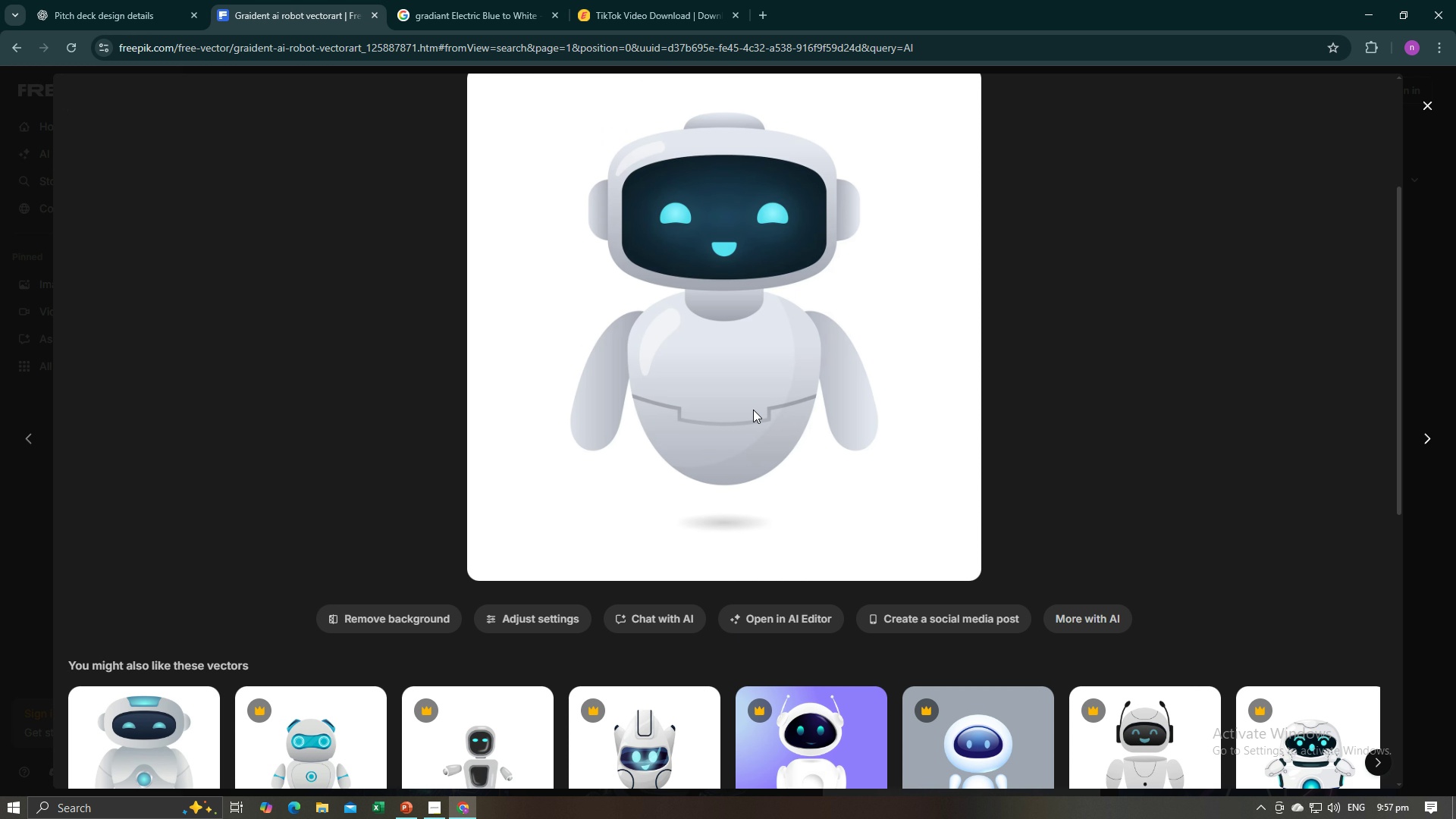 
scroll: coordinate [753, 410], scroll_direction: down, amount: 3.0
 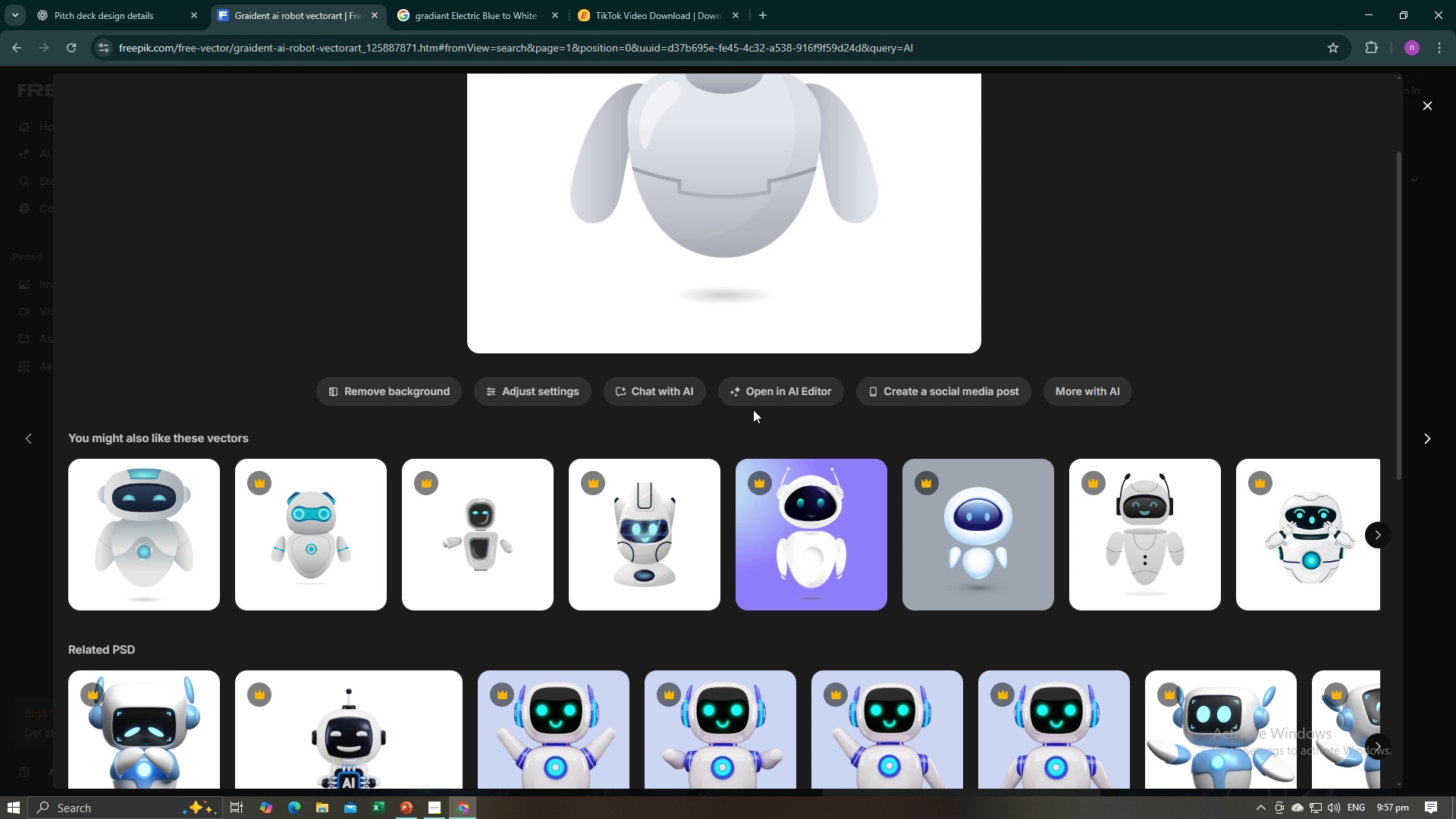 
scroll: coordinate [753, 410], scroll_direction: up, amount: 2.0
 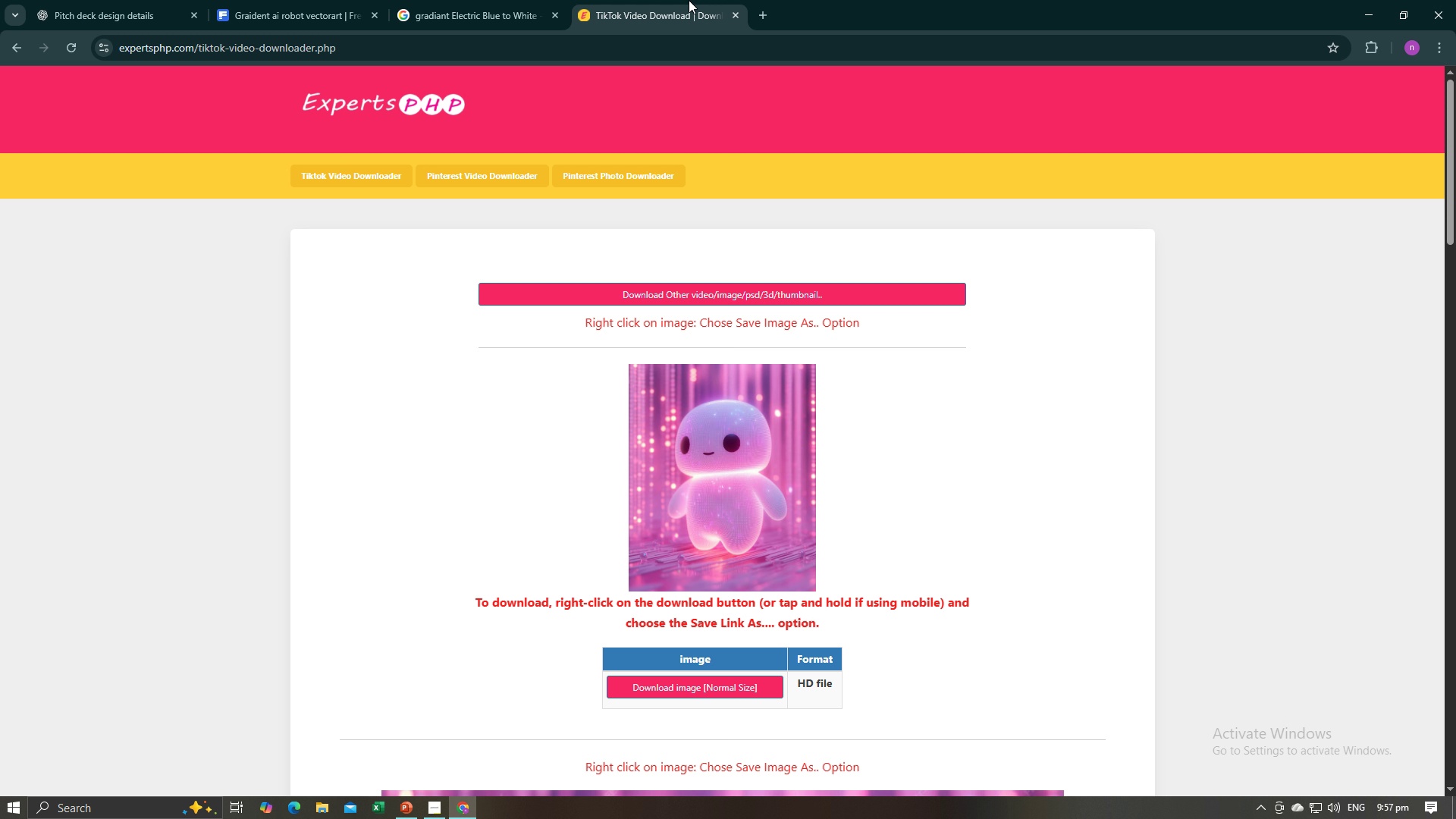 
left_click([689, 0])
 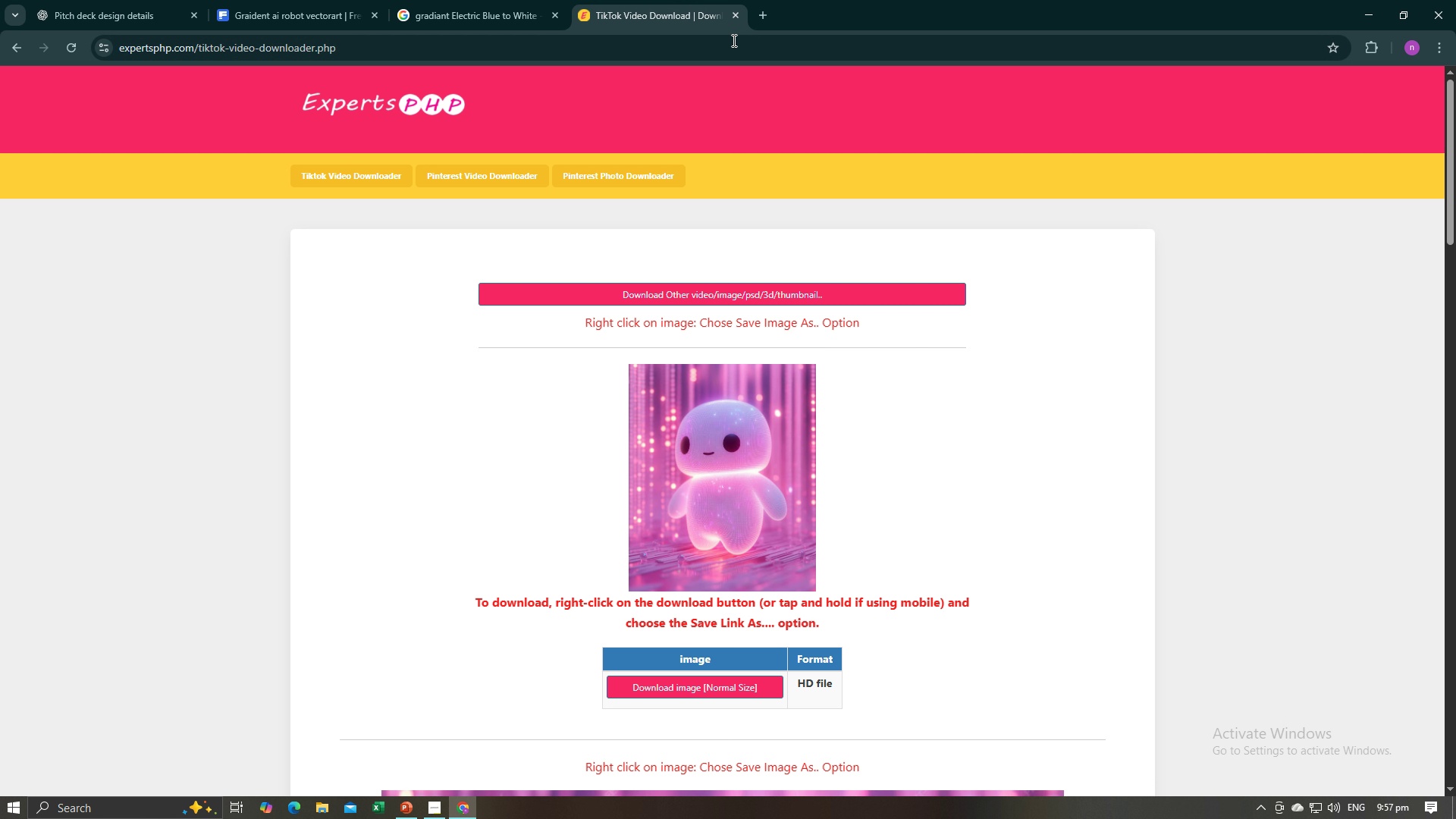 
left_click([720, 57])
 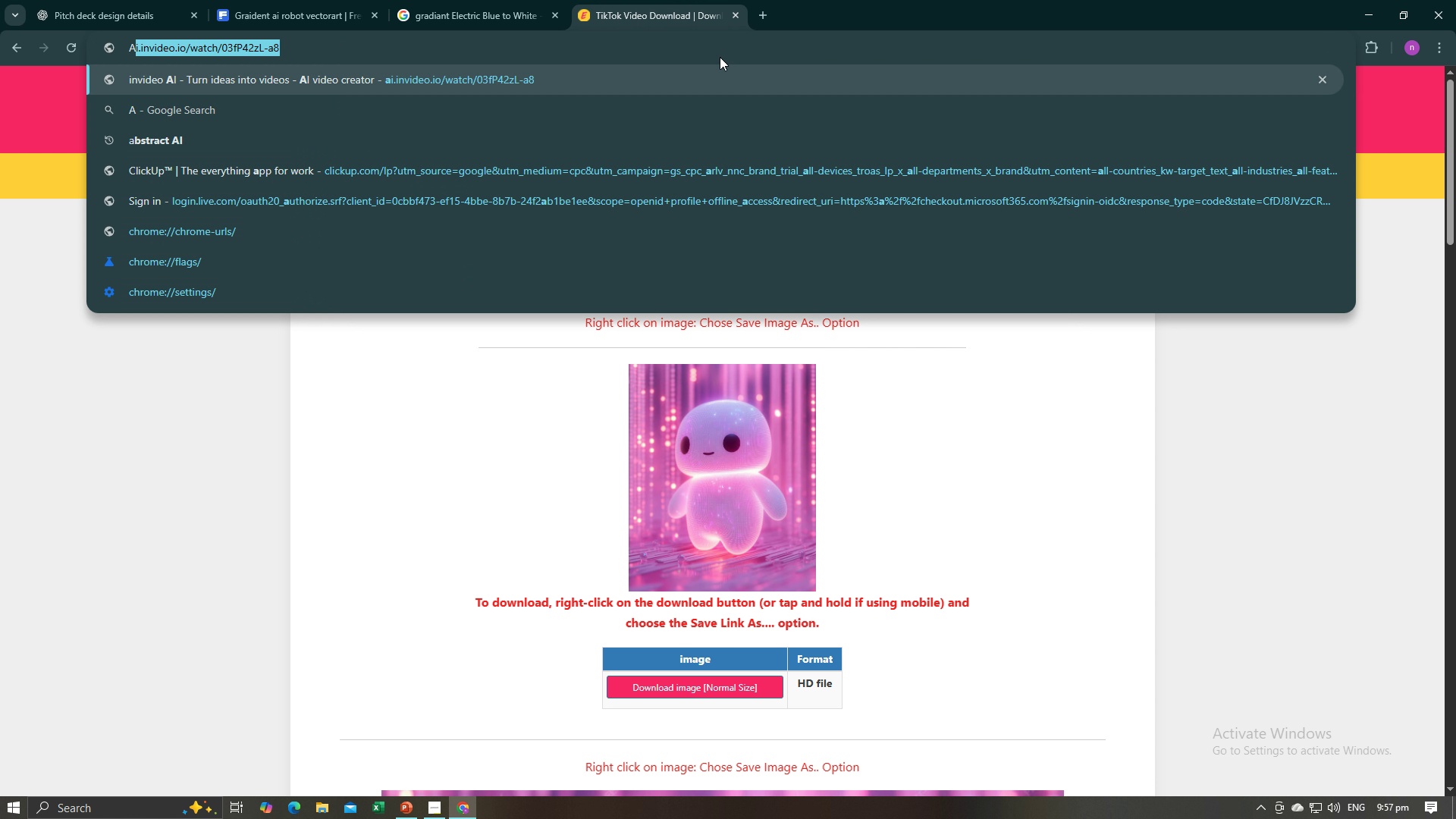 
type(AI GIF )
 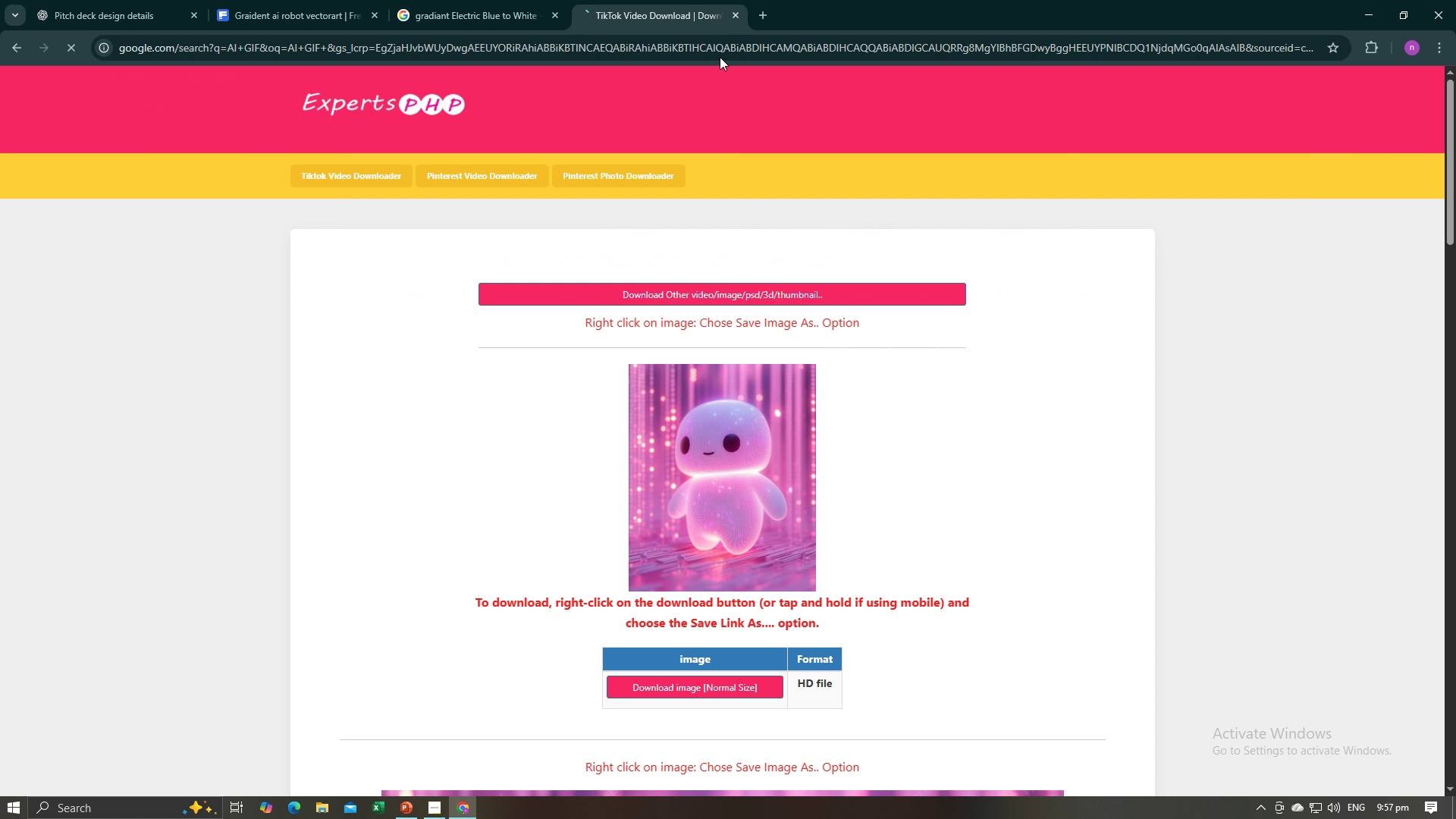 
 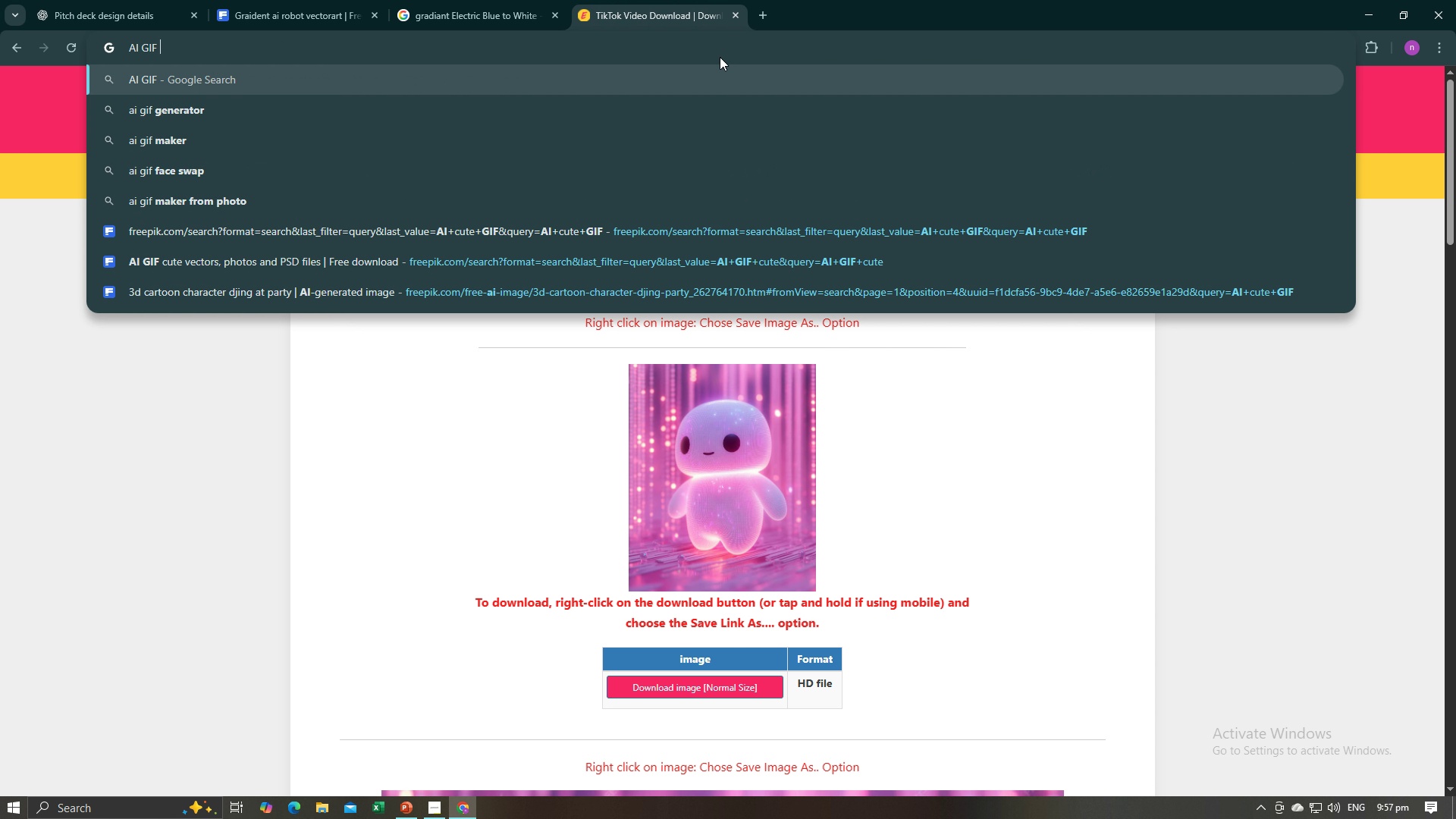 
key(Enter)
 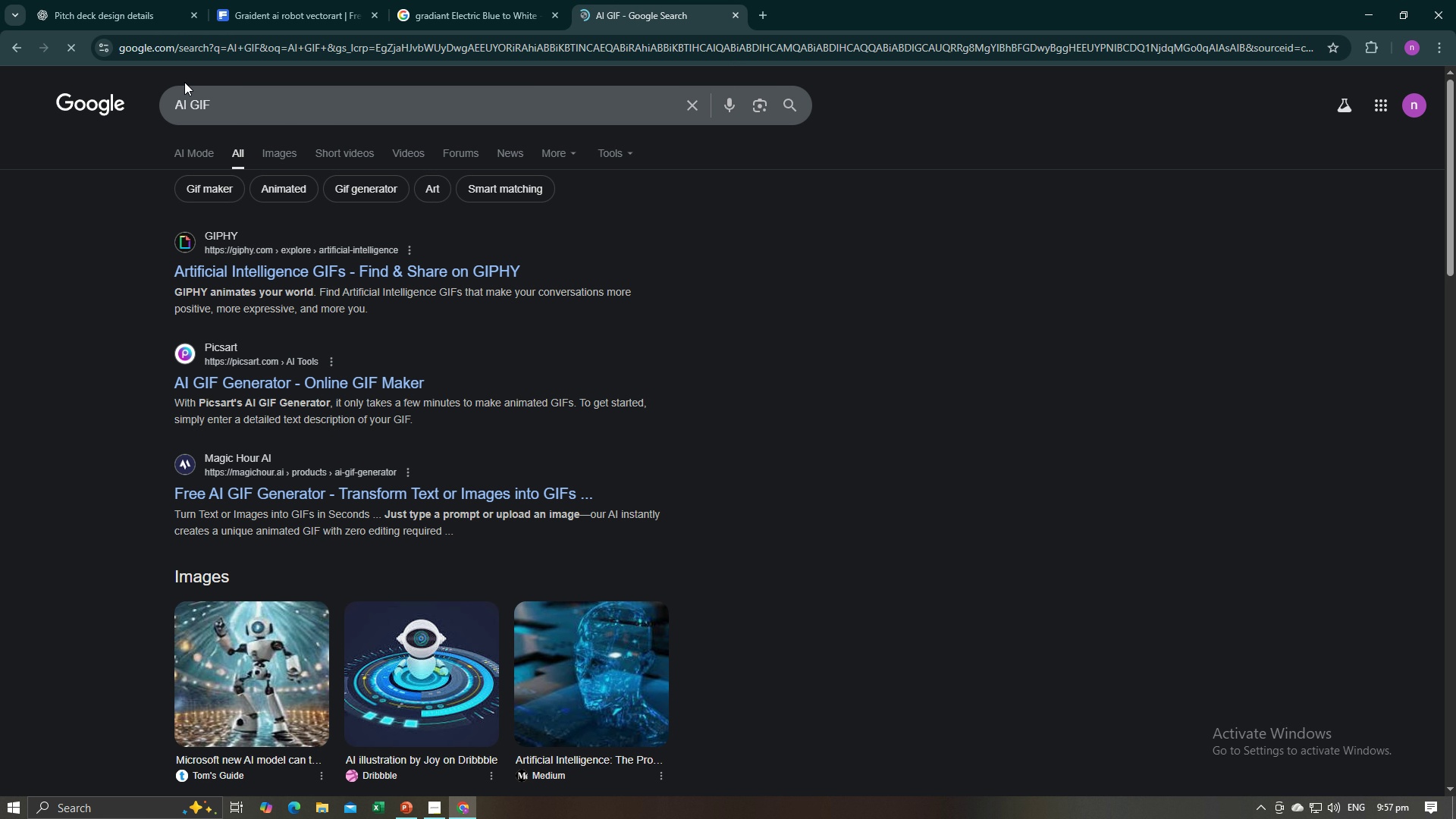 
left_click([216, 96])
 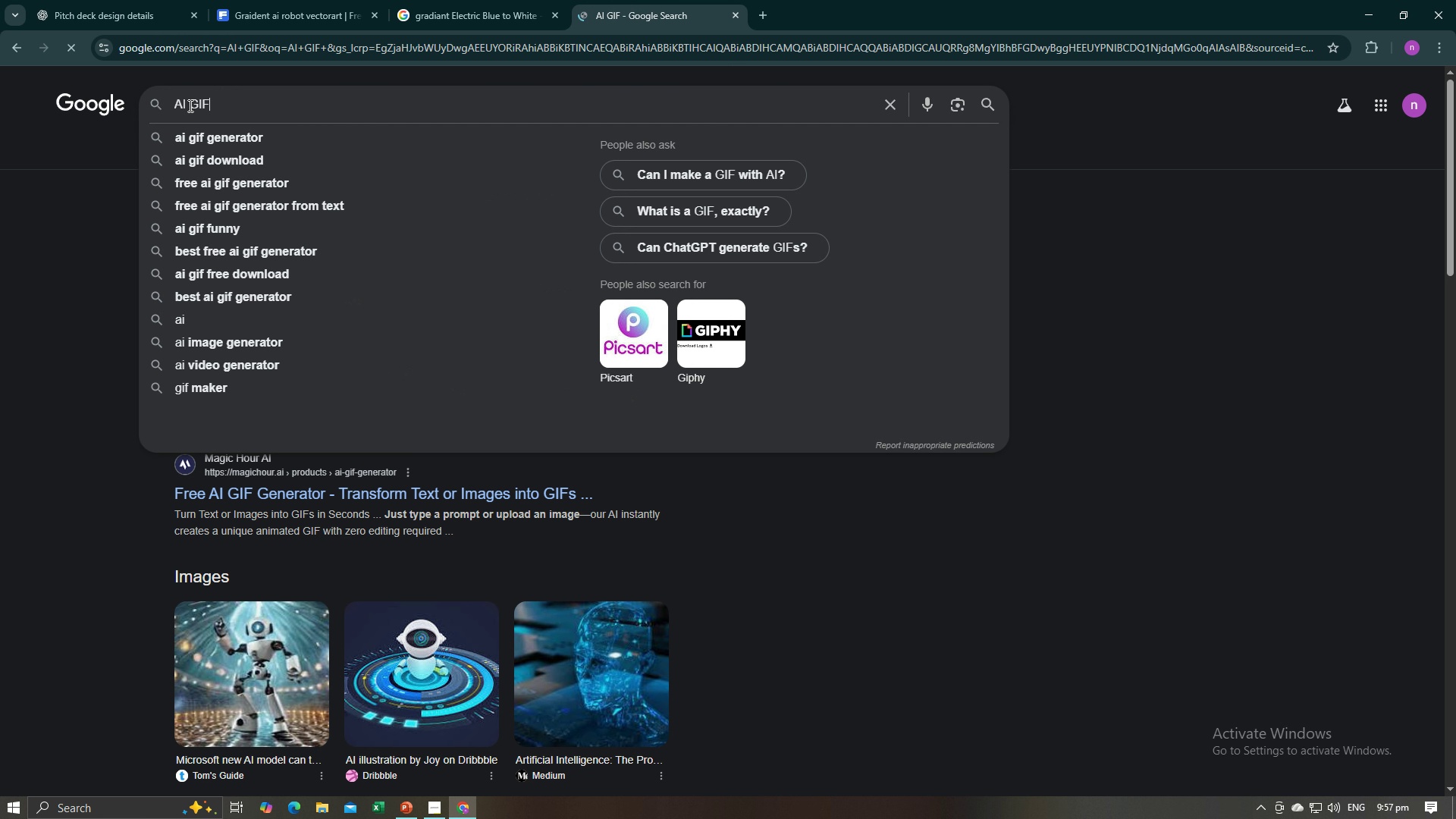 
left_click([189, 105])
 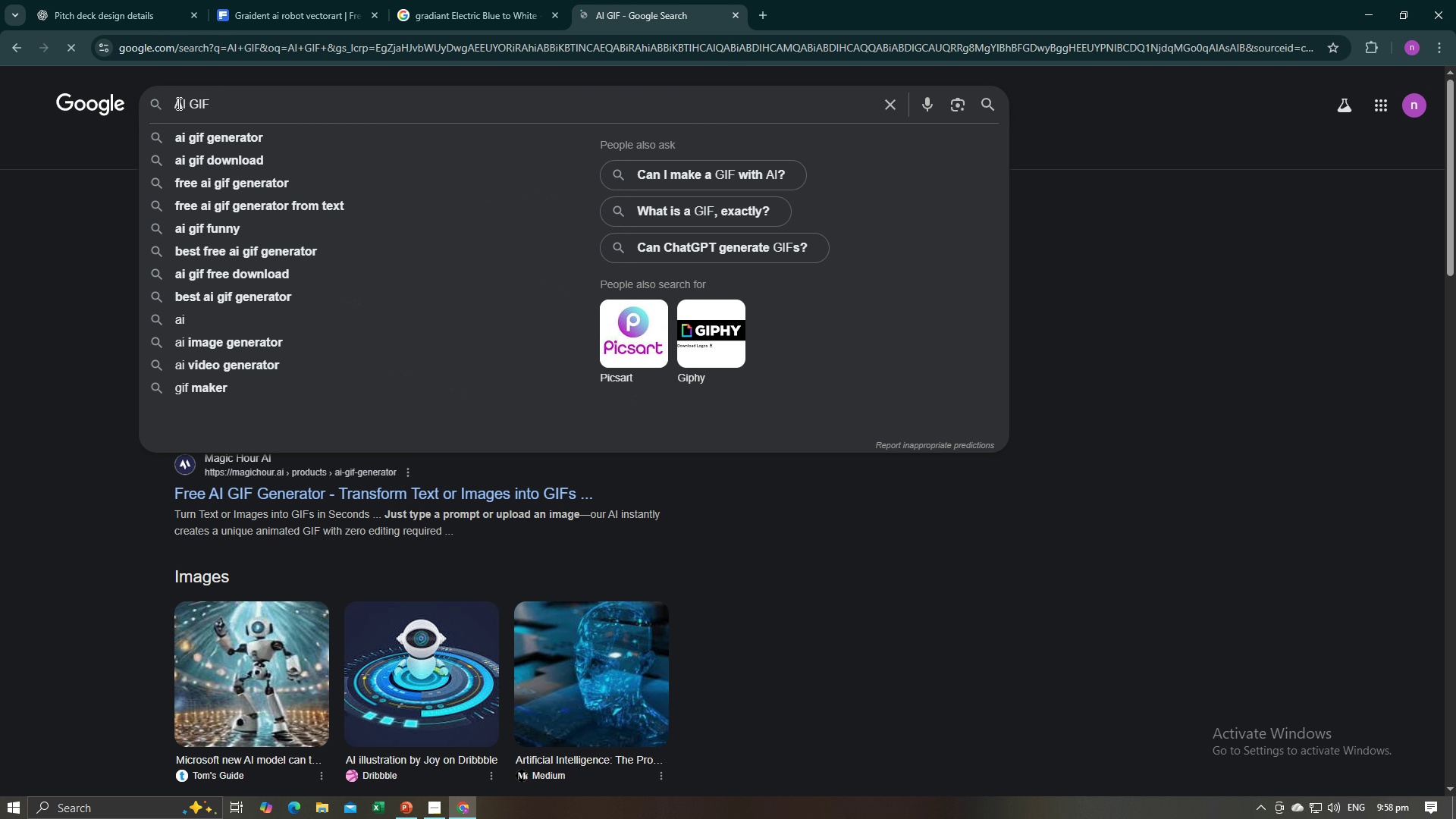 
left_click([177, 103])
 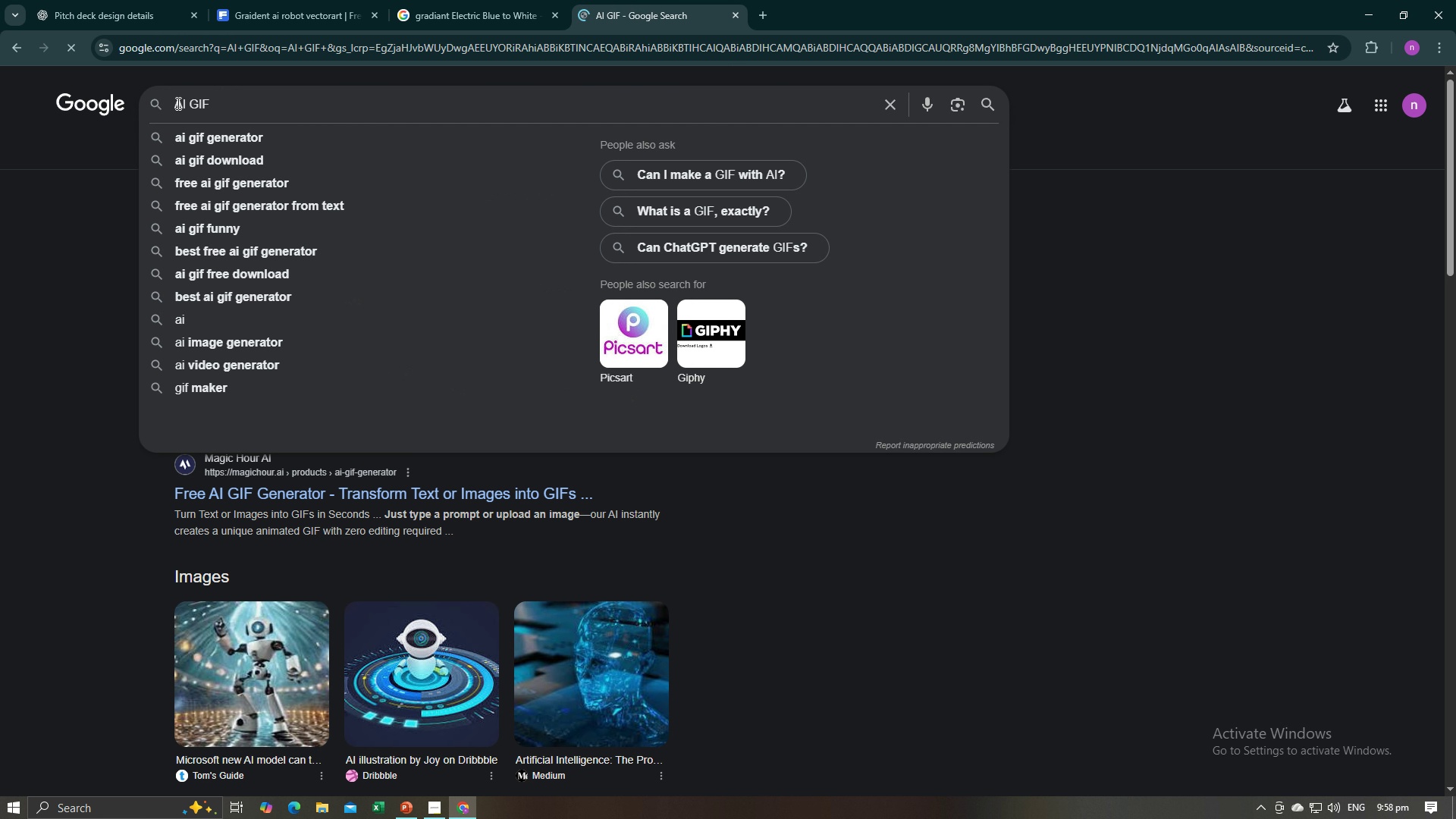 
type(Cute )
 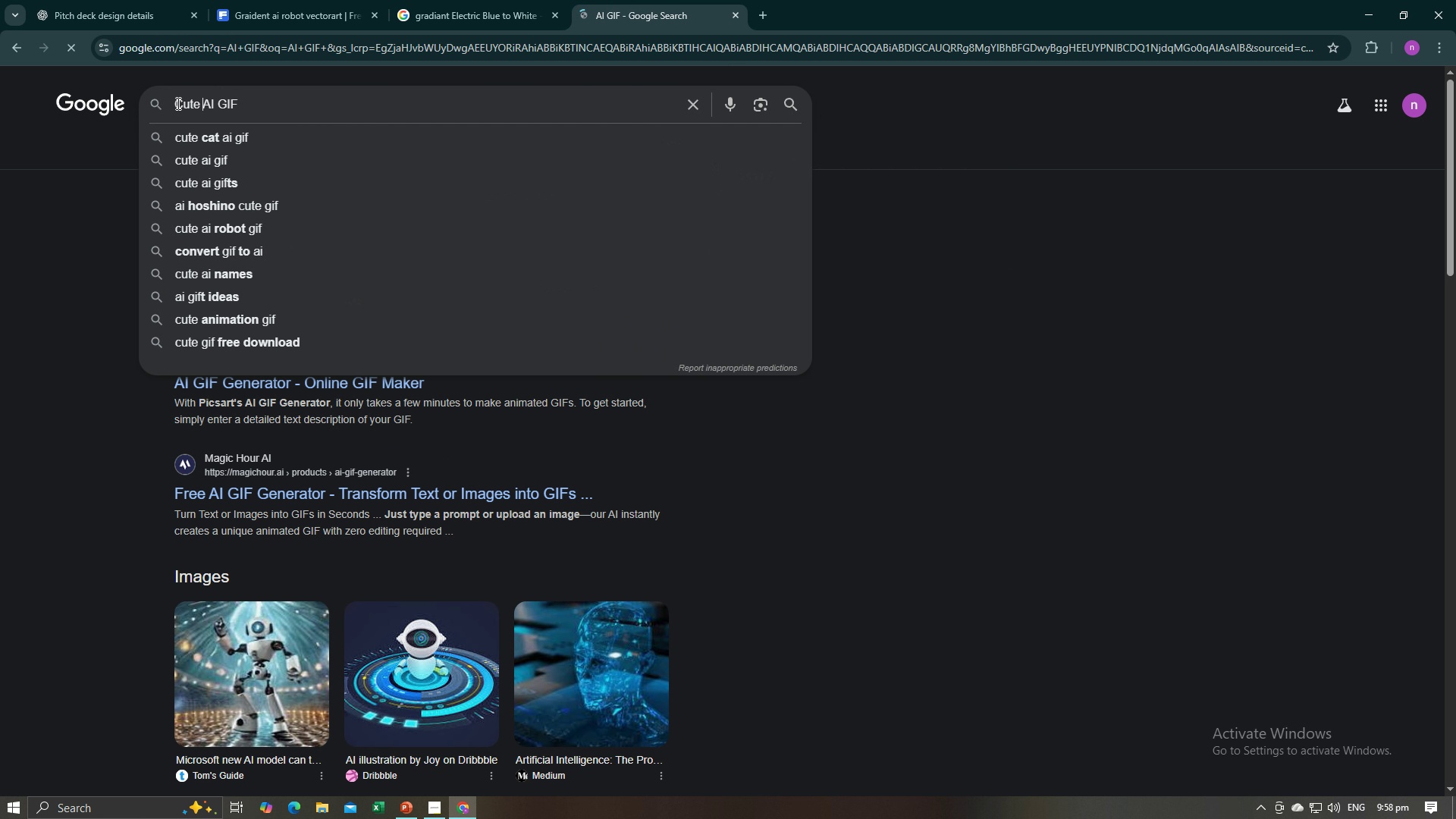 
key(Enter)
 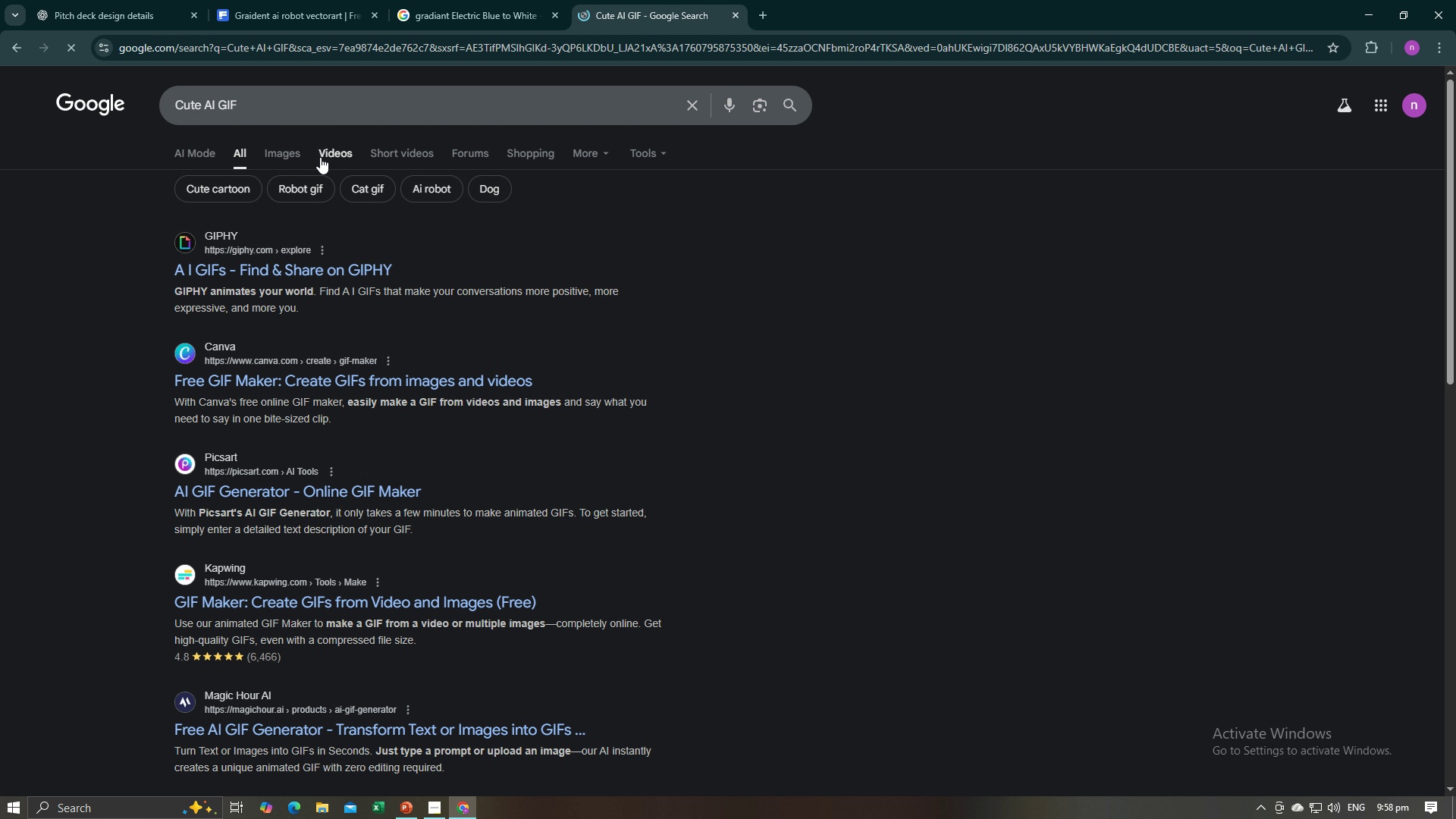 
left_click([298, 153])
 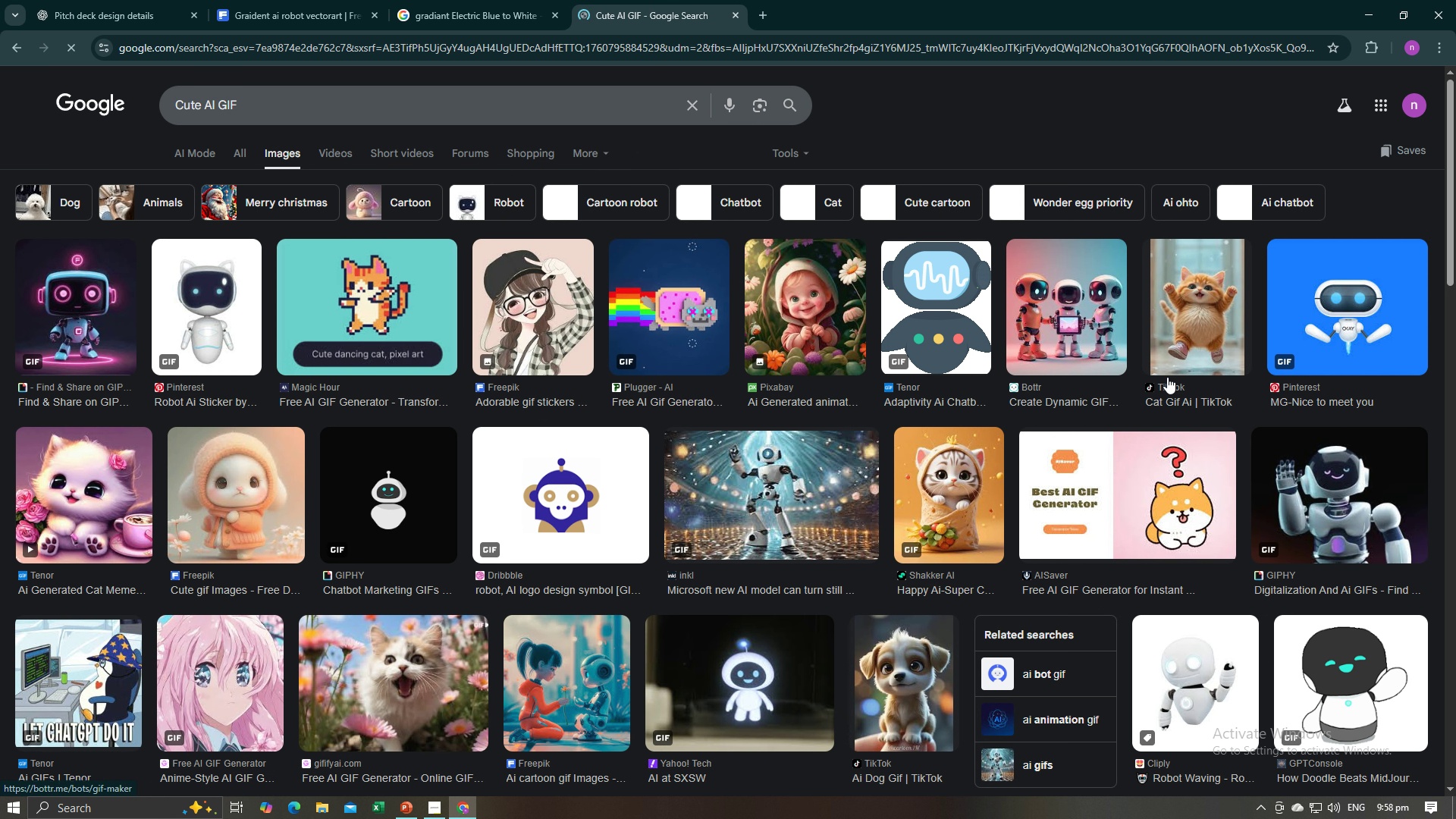 
wait(6.46)
 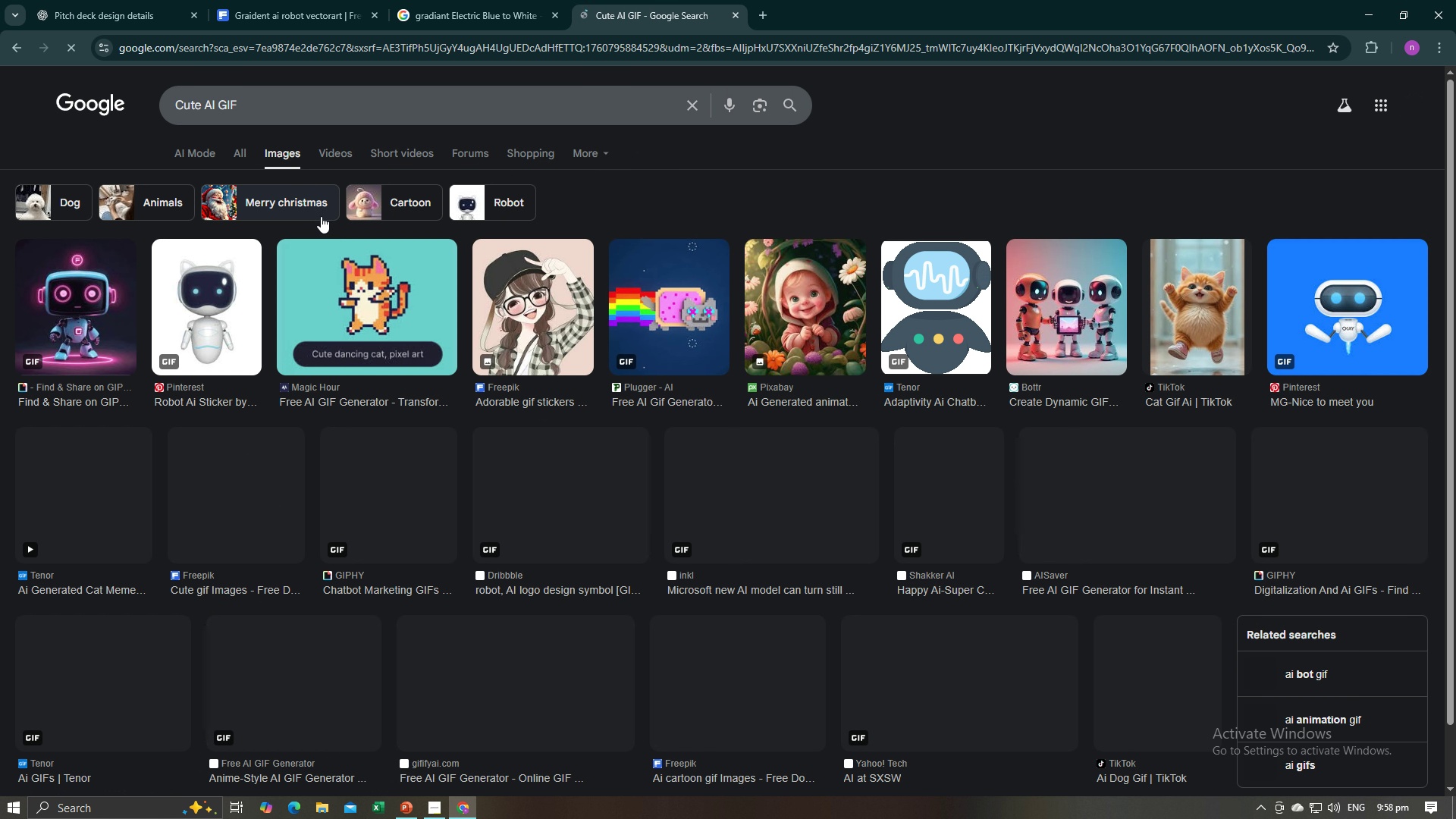 
scroll: coordinate [1310, 463], scroll_direction: down, amount: 5.0
 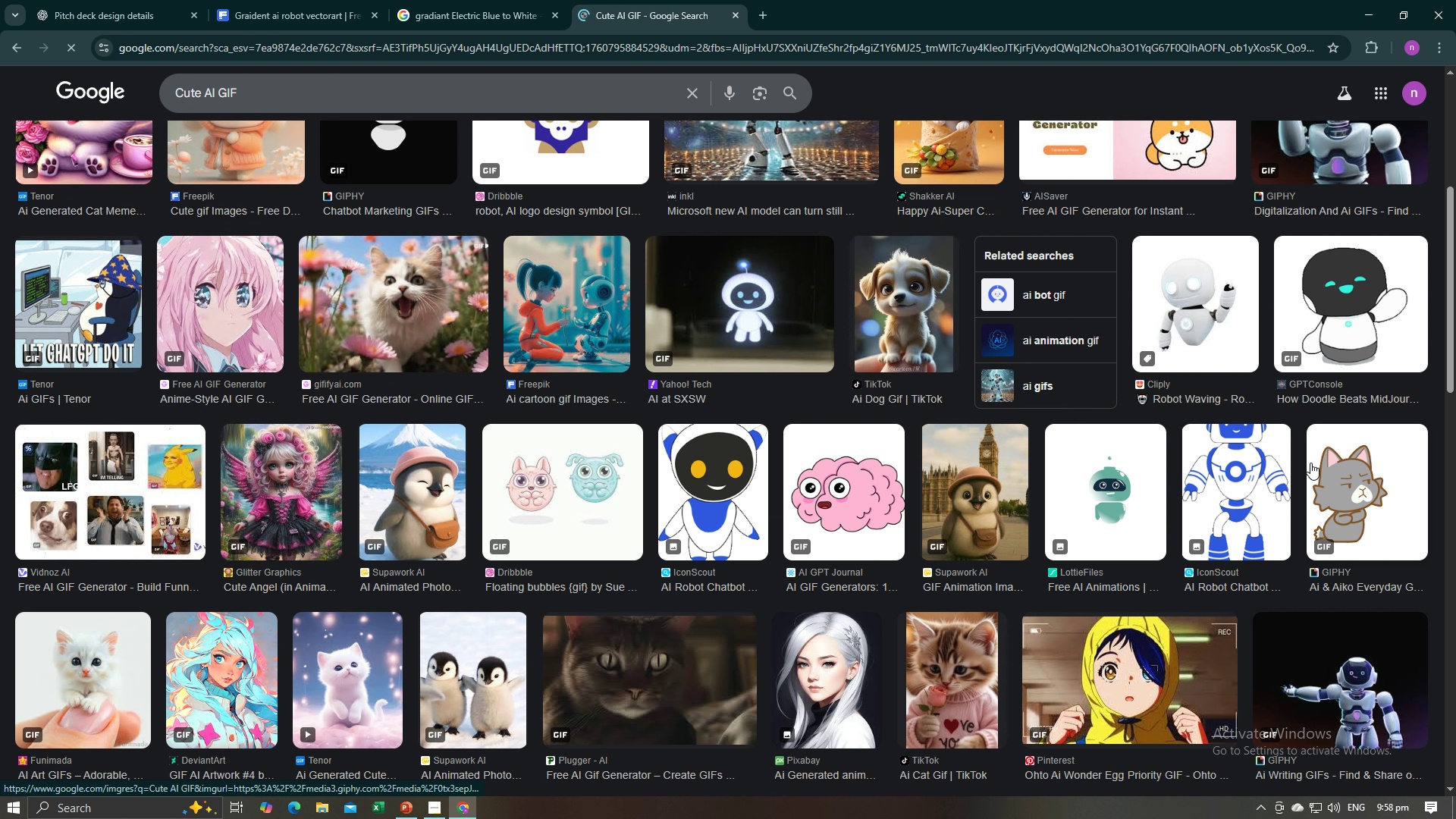 
scroll: coordinate [1310, 463], scroll_direction: up, amount: 5.0
 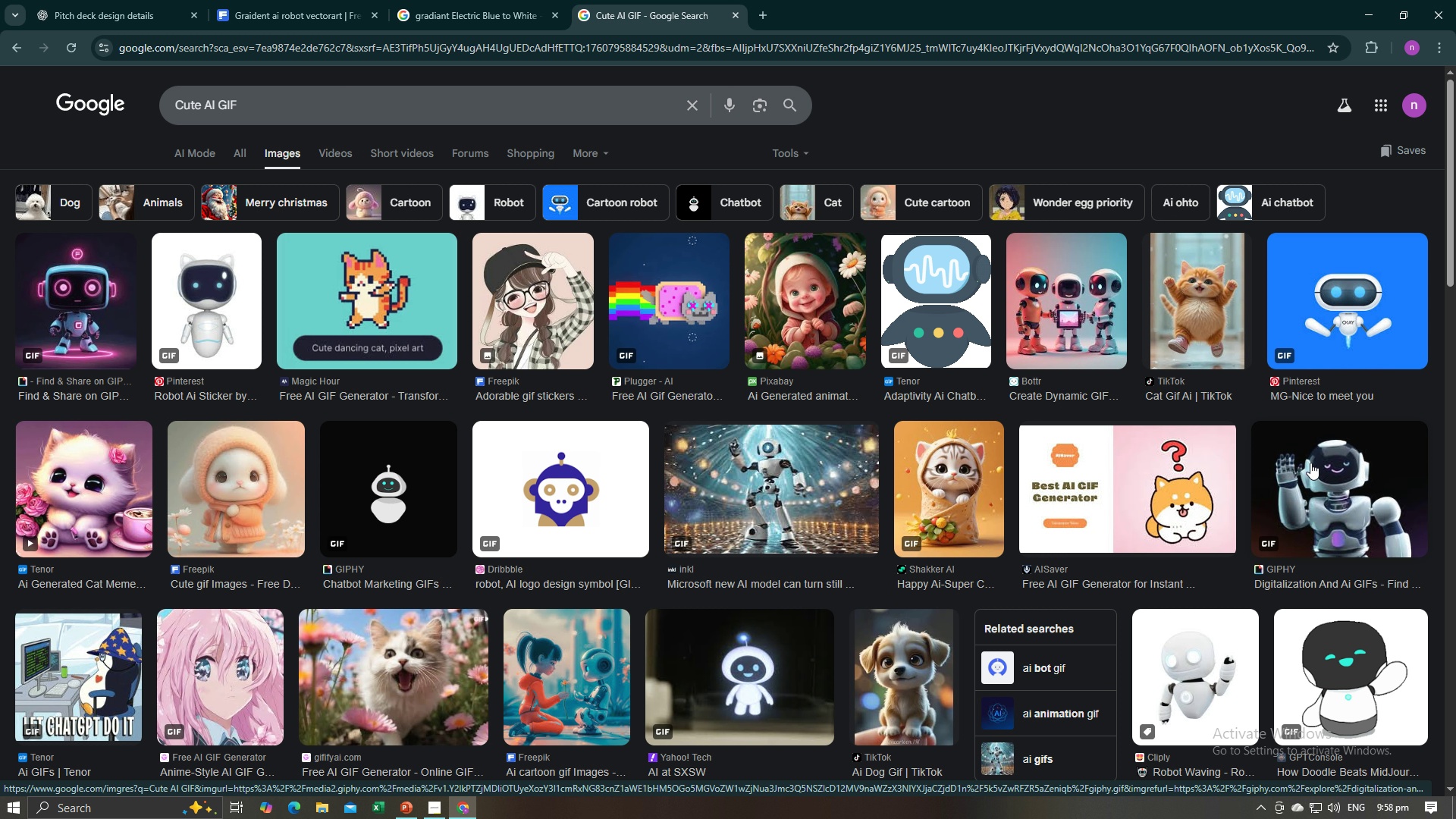 
key(Alt+AltLeft)
 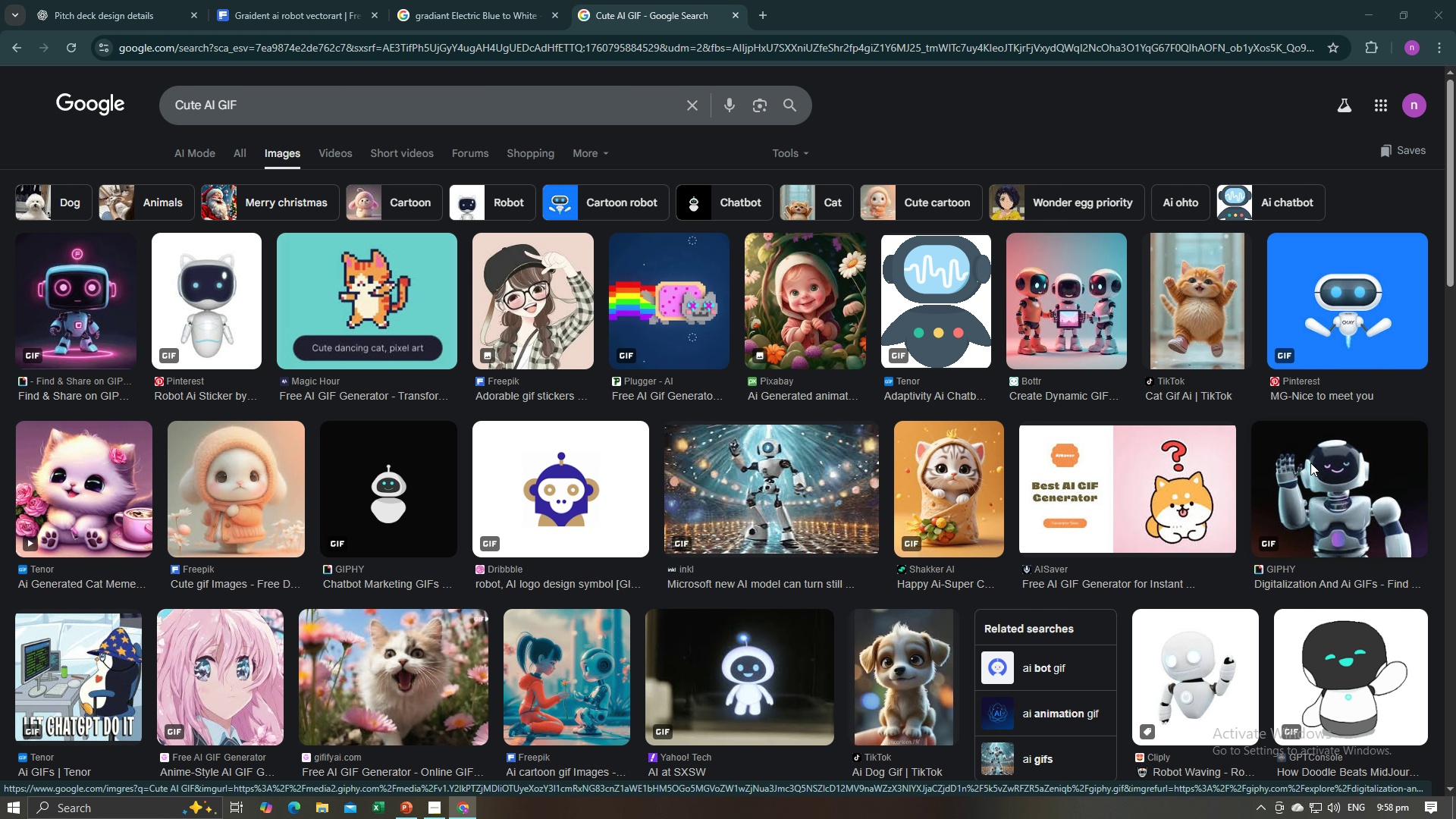 
key(Alt+Tab)